 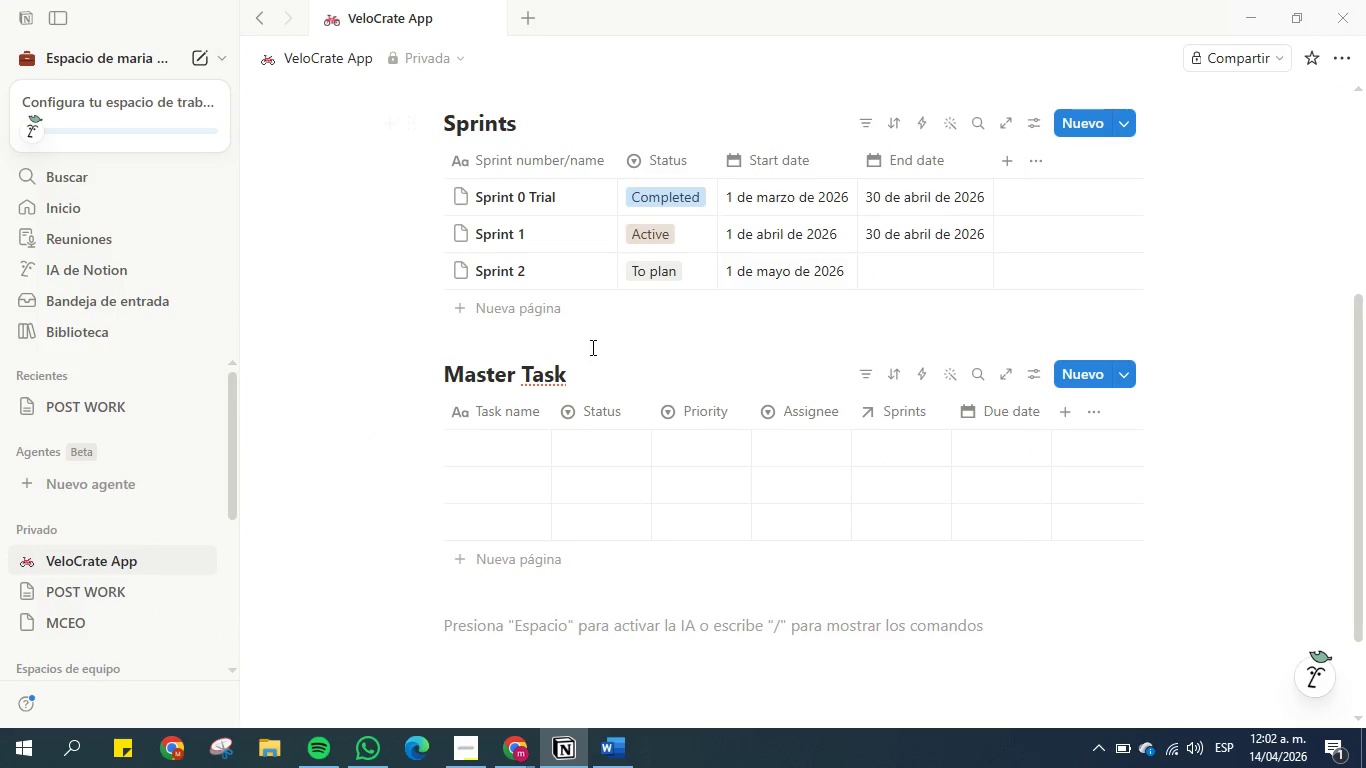 
left_click([581, 370])
 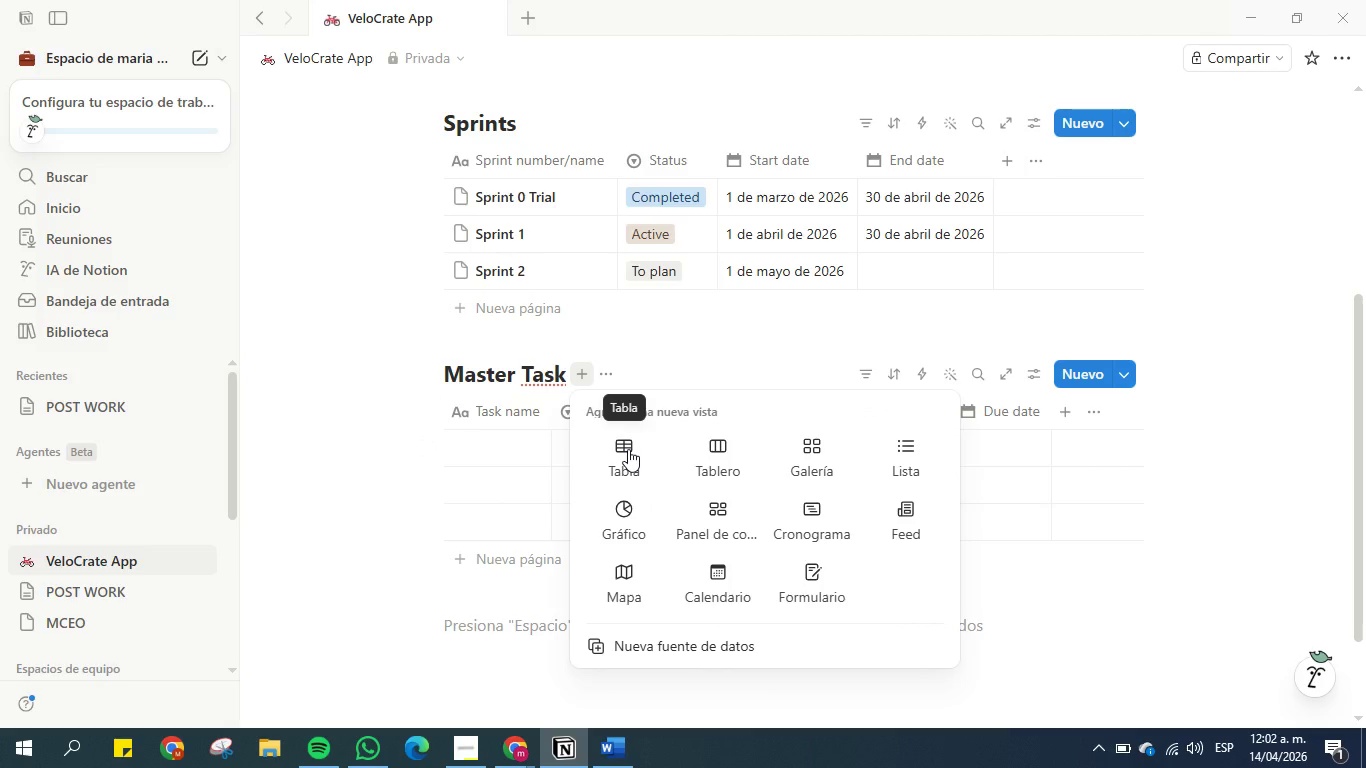 
wait(12.61)
 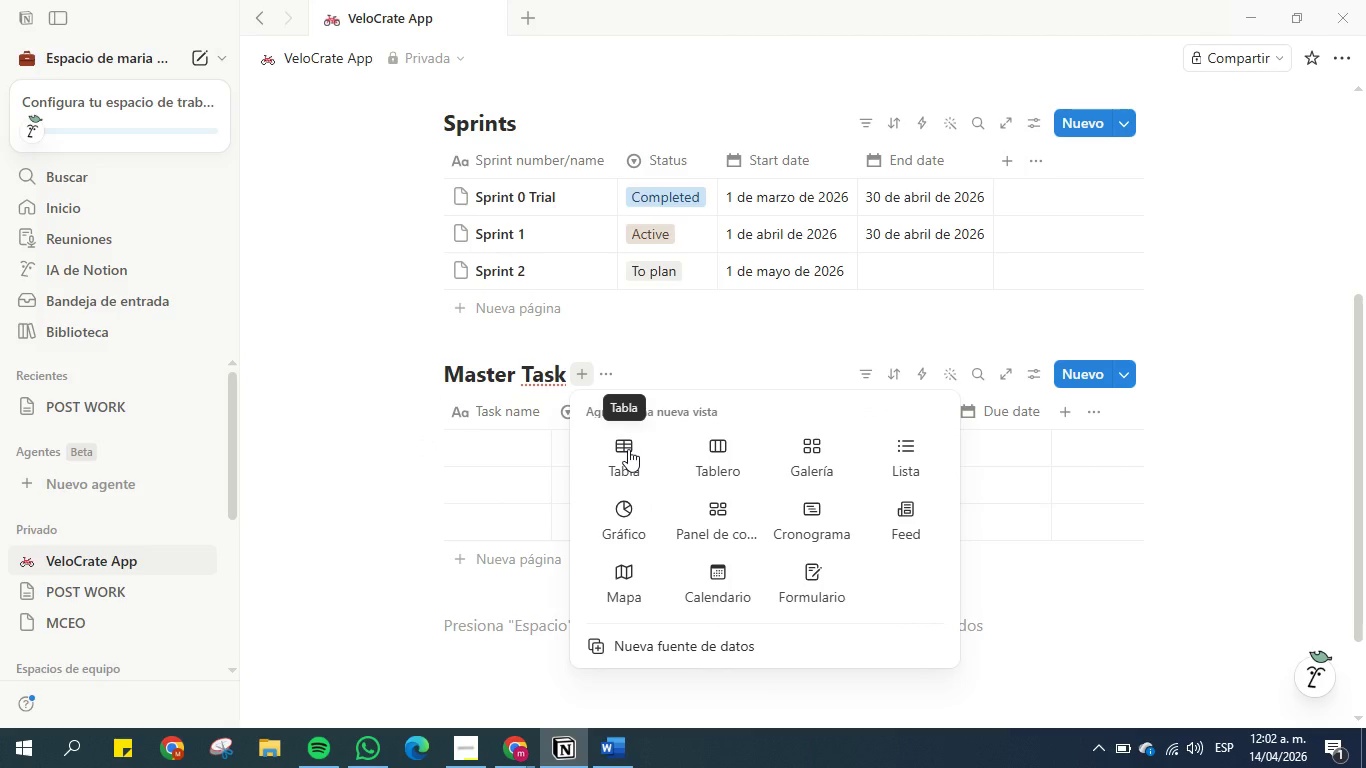 
left_click([728, 449])
 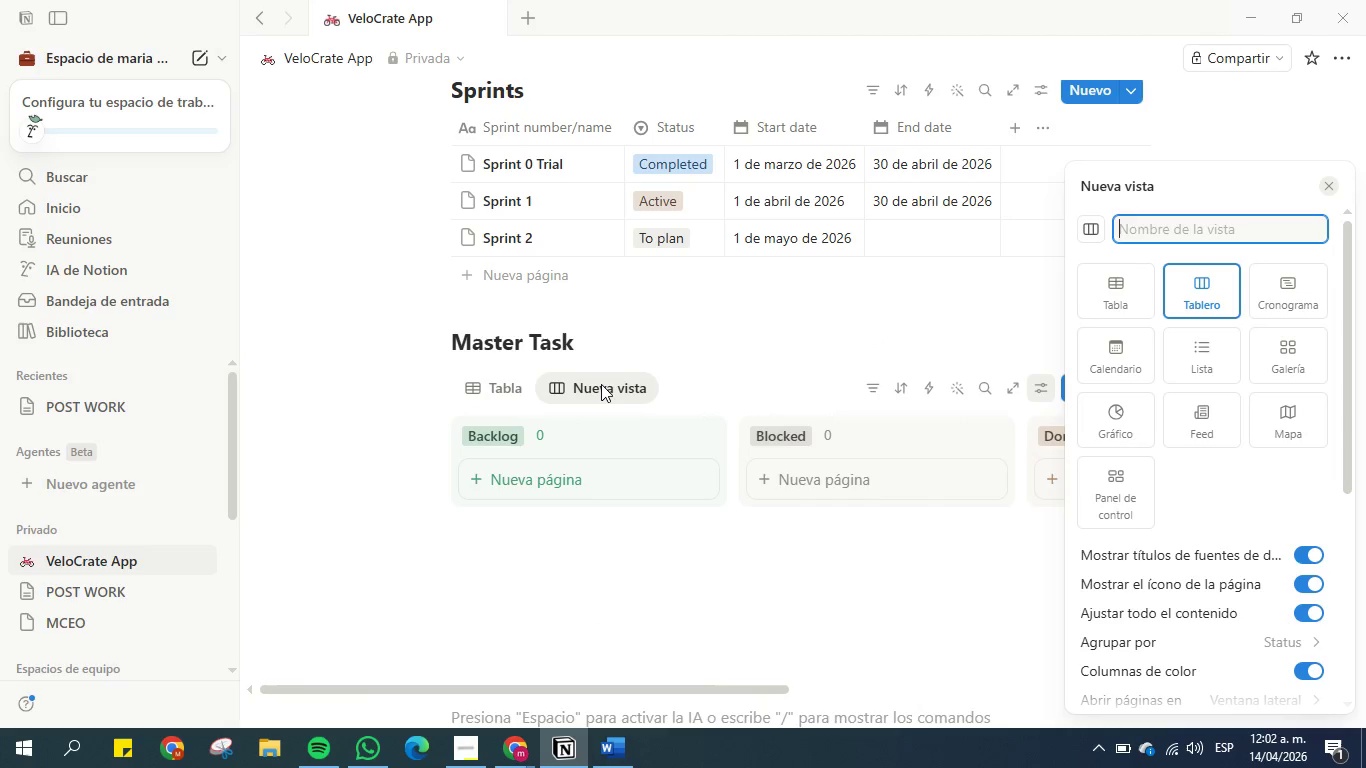 
type(Kanaban)
key(Backspace)
key(Backspace)
key(Backspace)
key(Backspace)
key(Backspace)
key(Backspace)
type(ANBAN)
 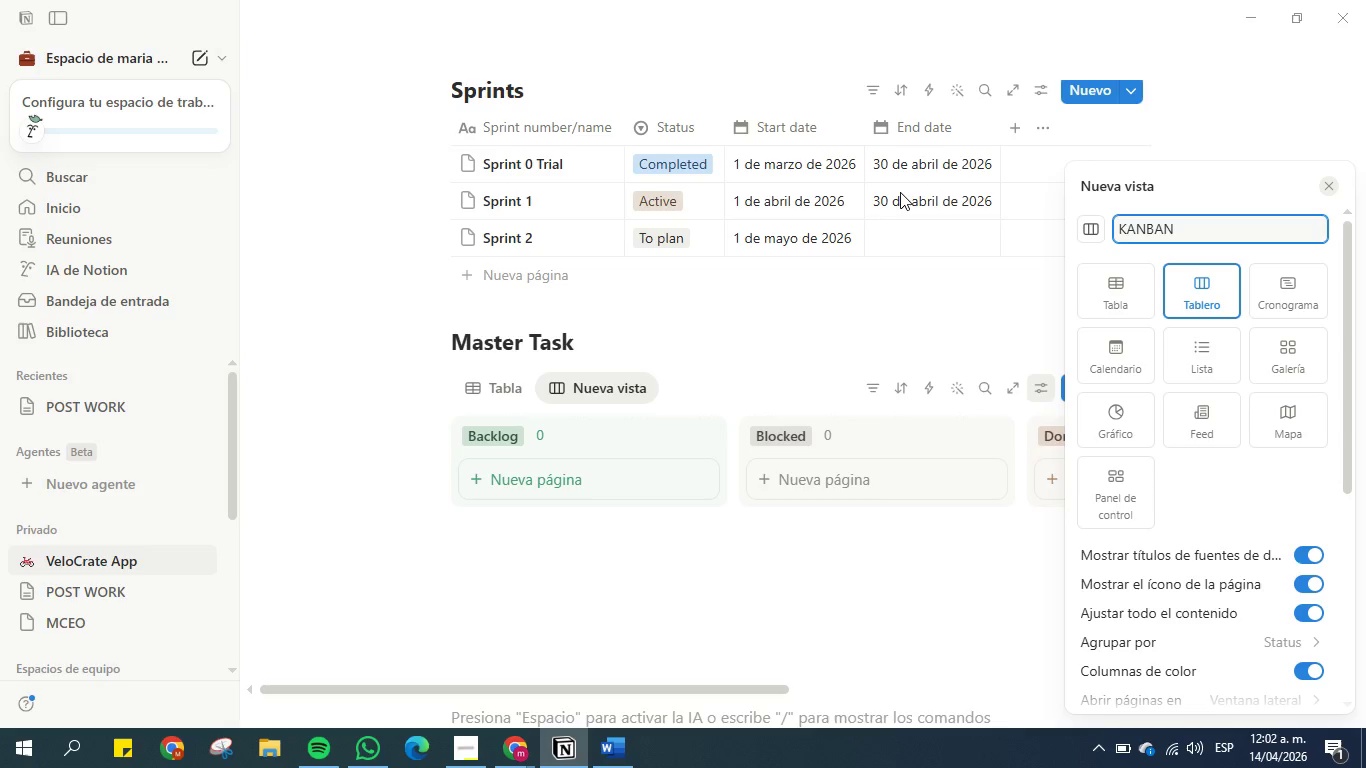 
wait(9.69)
 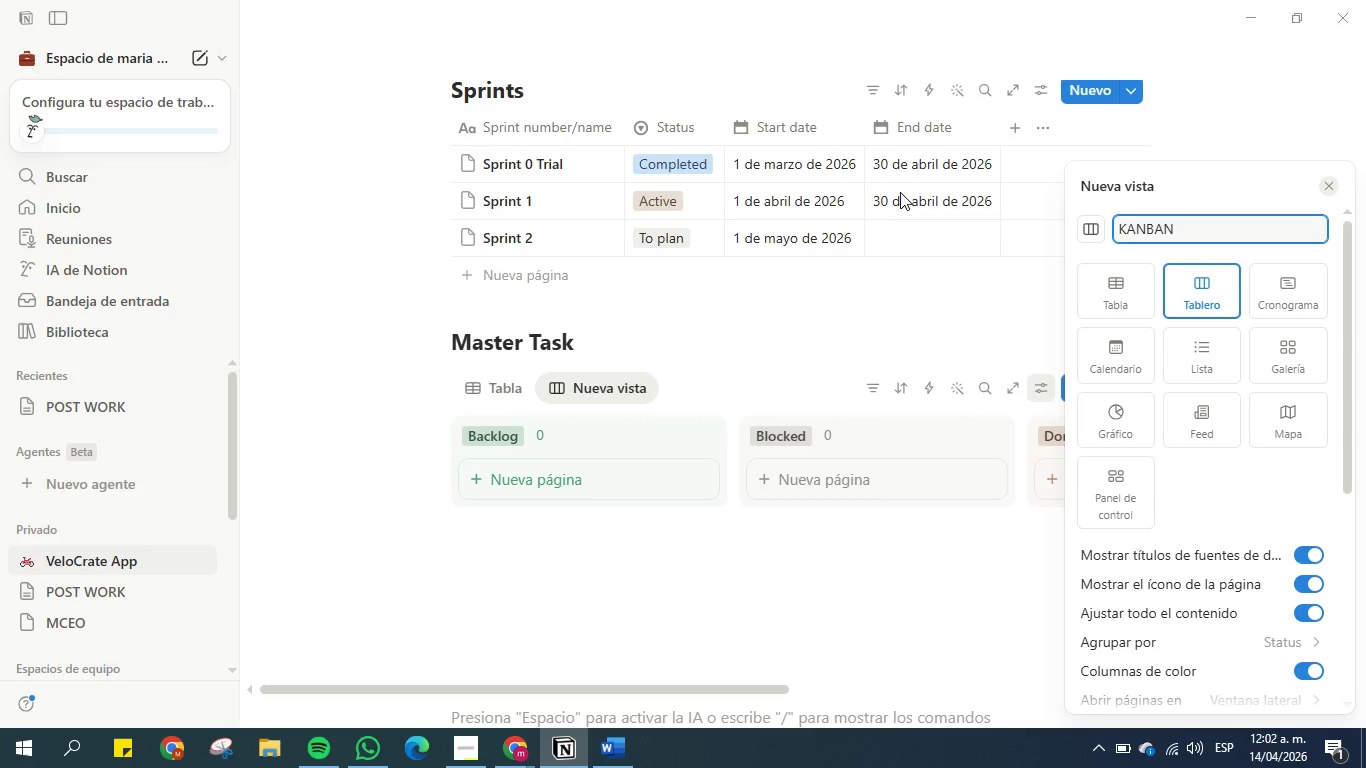 
scroll: coordinate [1217, 520], scroll_direction: down, amount: 1.0
 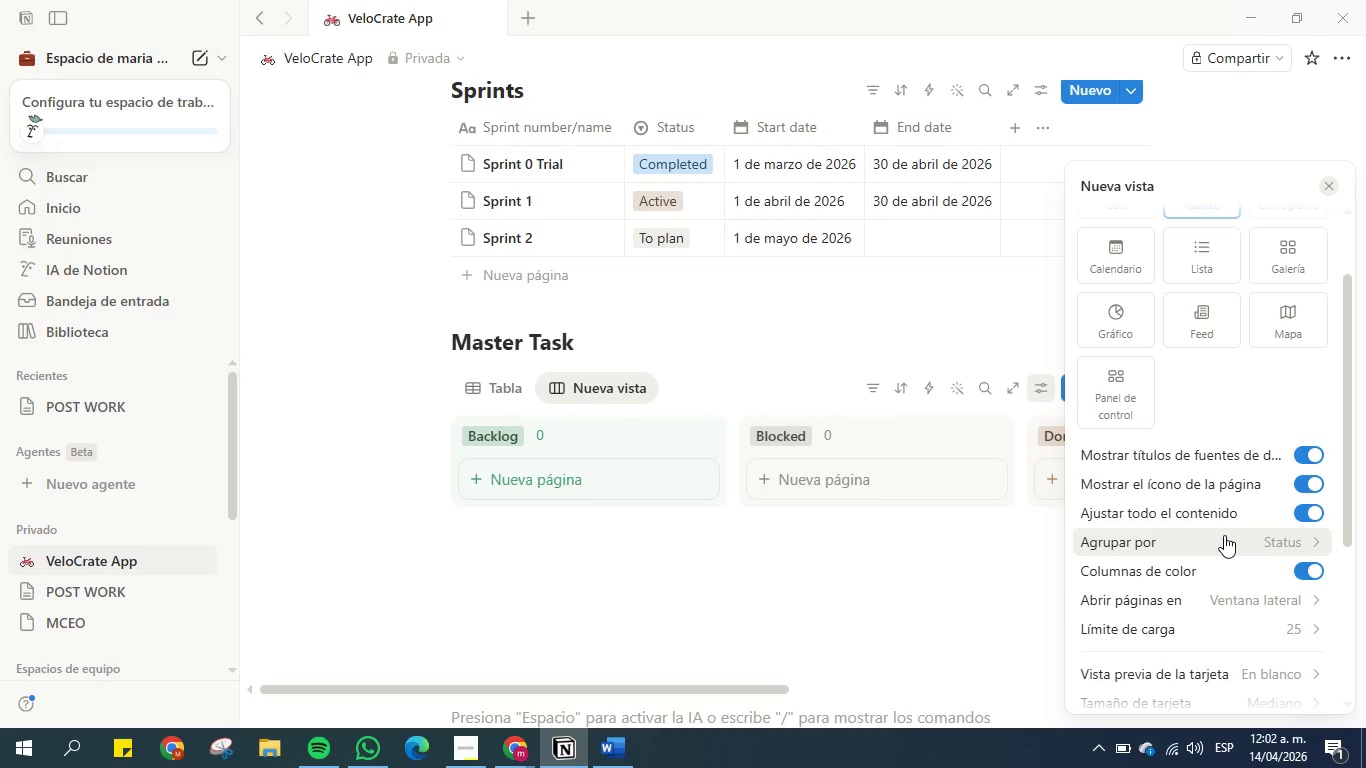 
wait(7.65)
 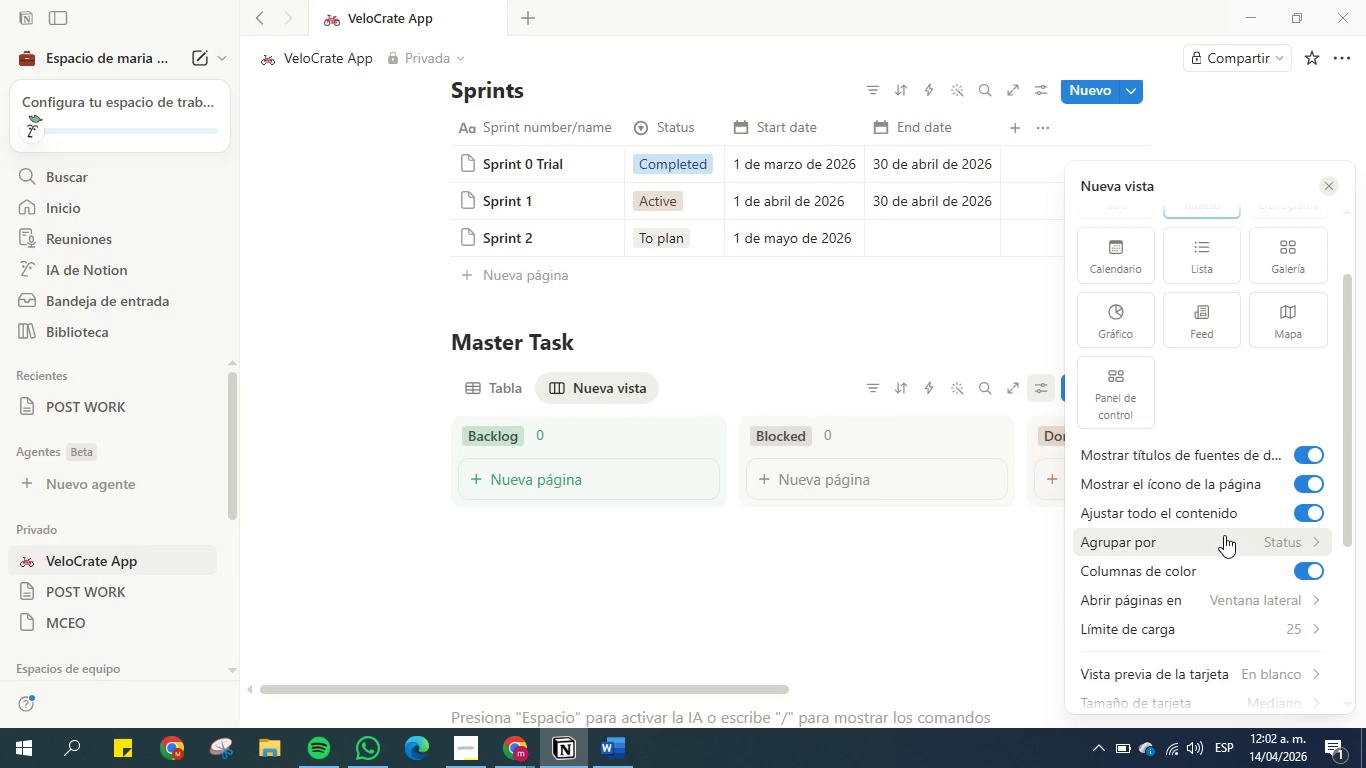 
scroll: coordinate [1224, 535], scroll_direction: down, amount: 4.0
 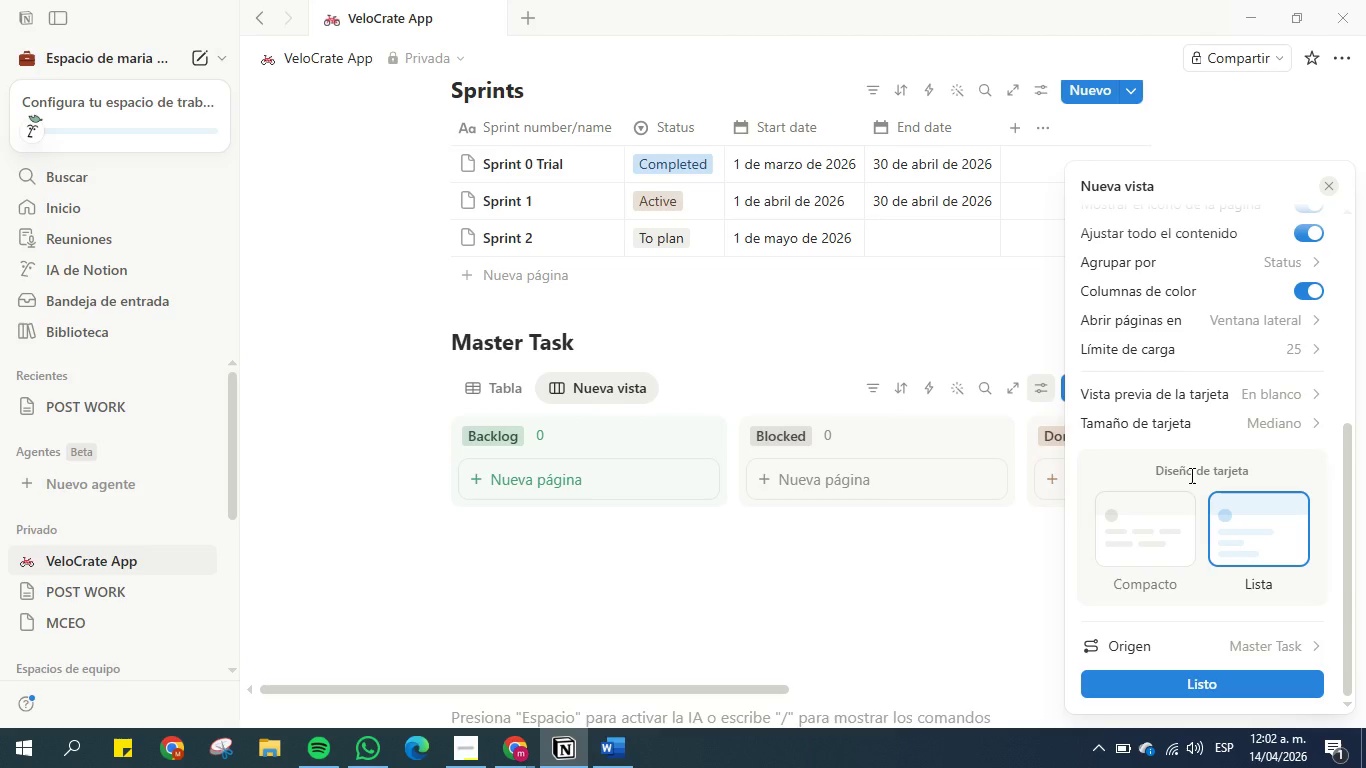 
scroll: coordinate [1190, 475], scroll_direction: up, amount: 3.0
 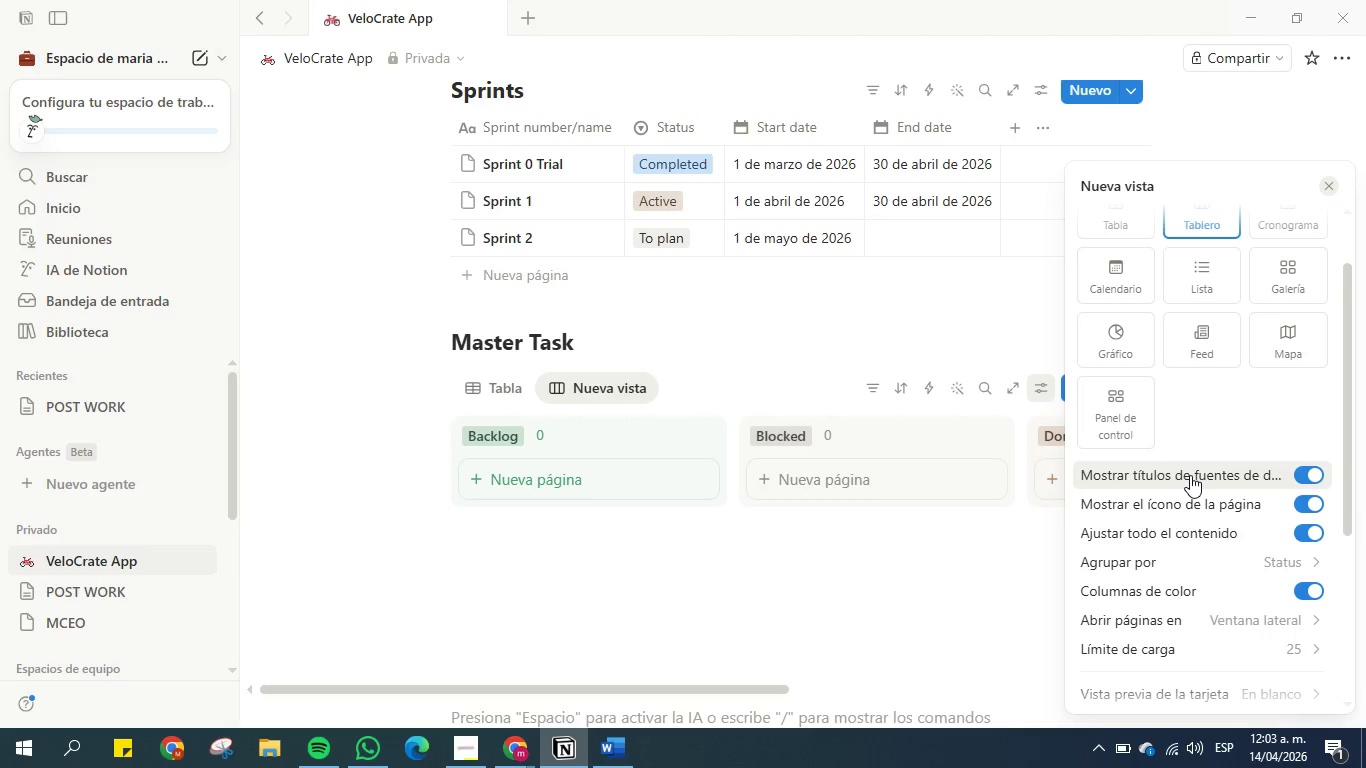 
scroll: coordinate [1190, 475], scroll_direction: down, amount: 7.0
 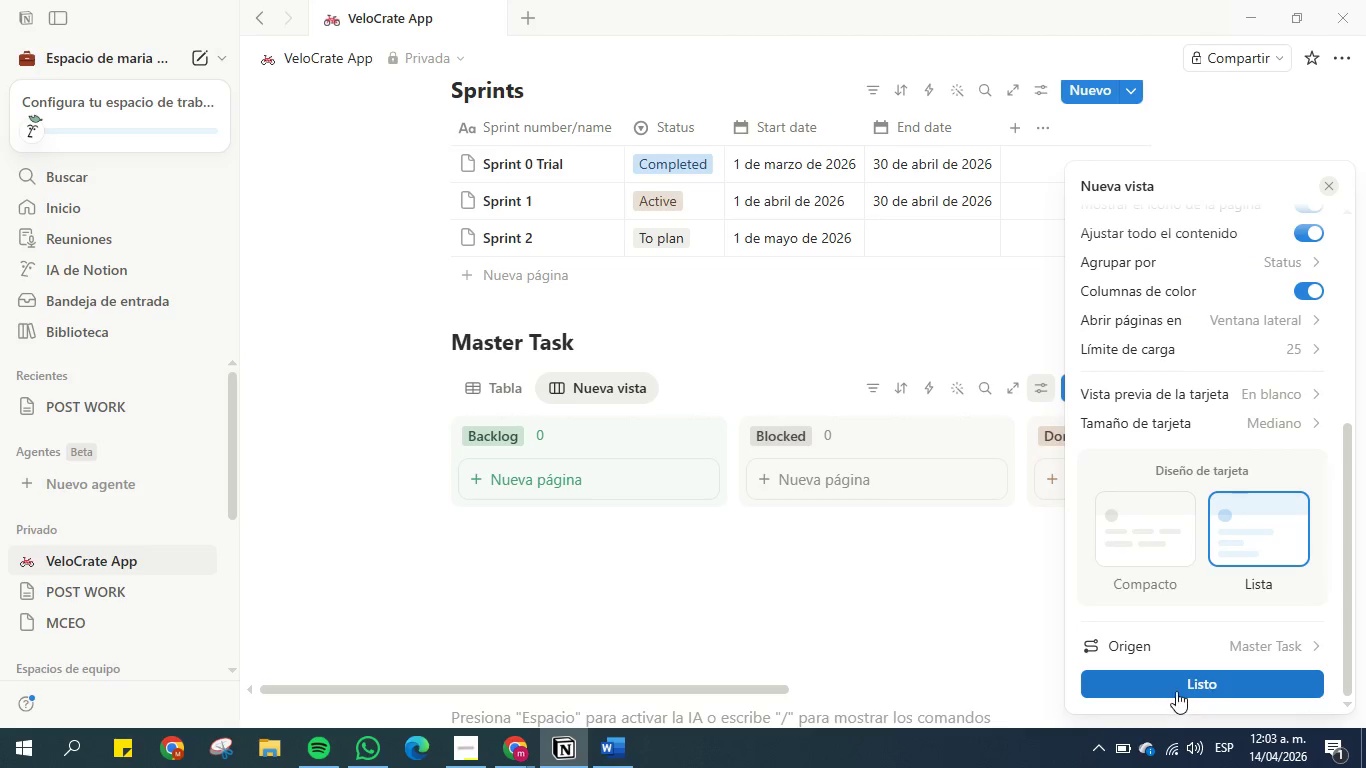 
left_click([1176, 688])
 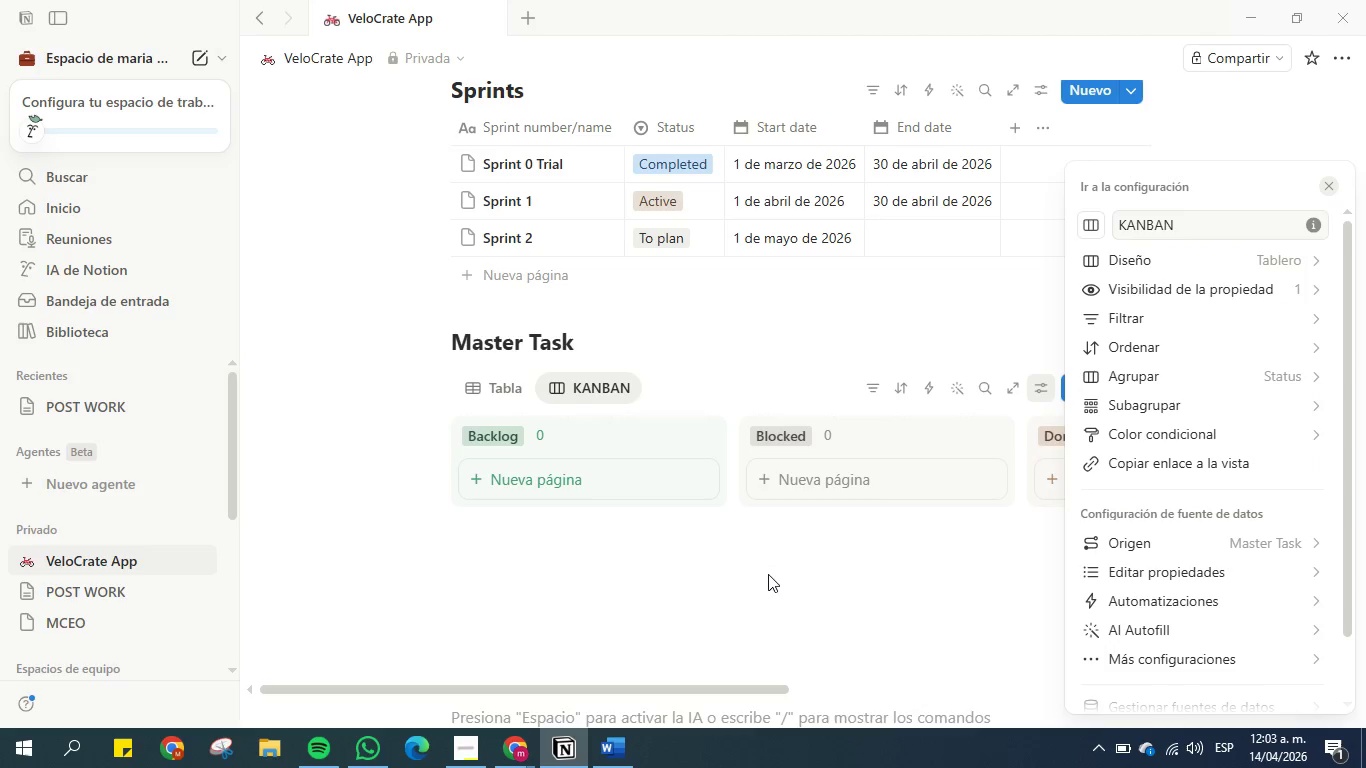 
left_click([763, 573])
 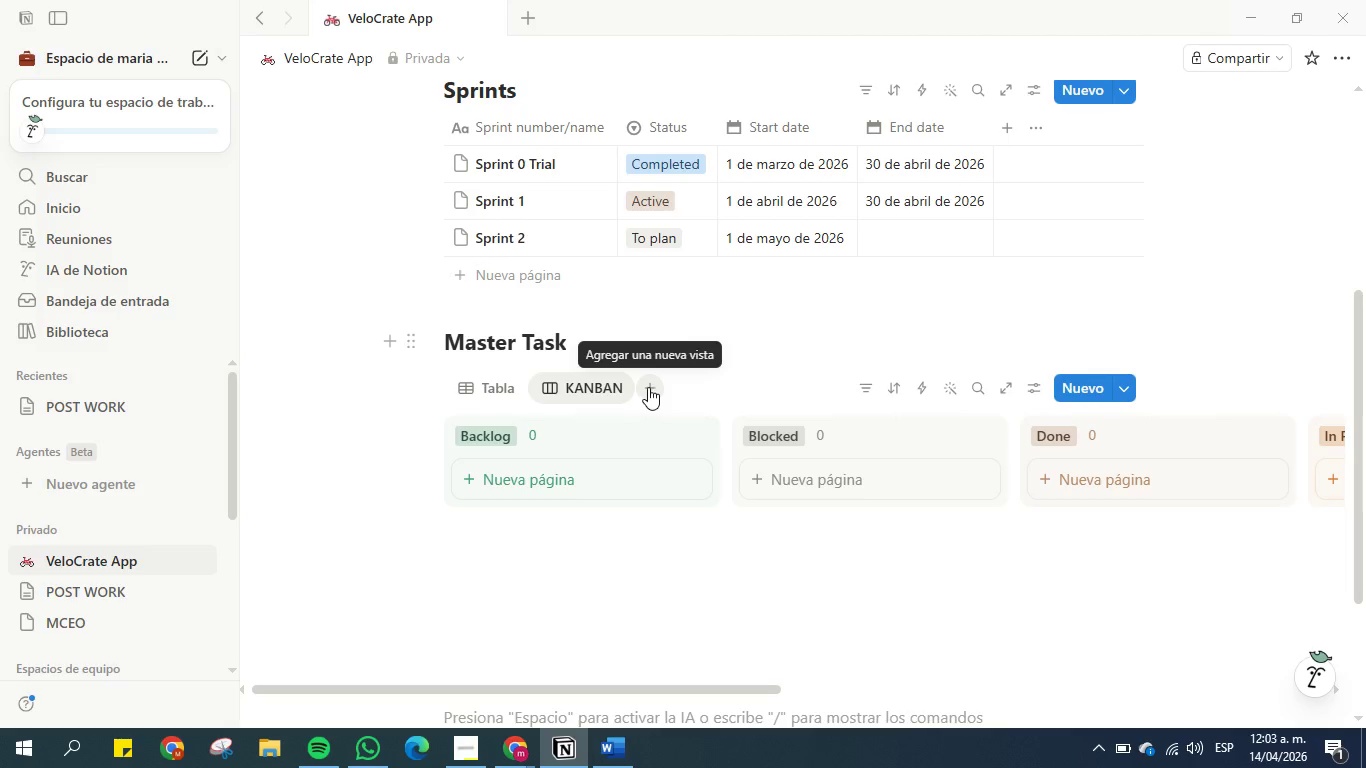 
wait(16.64)
 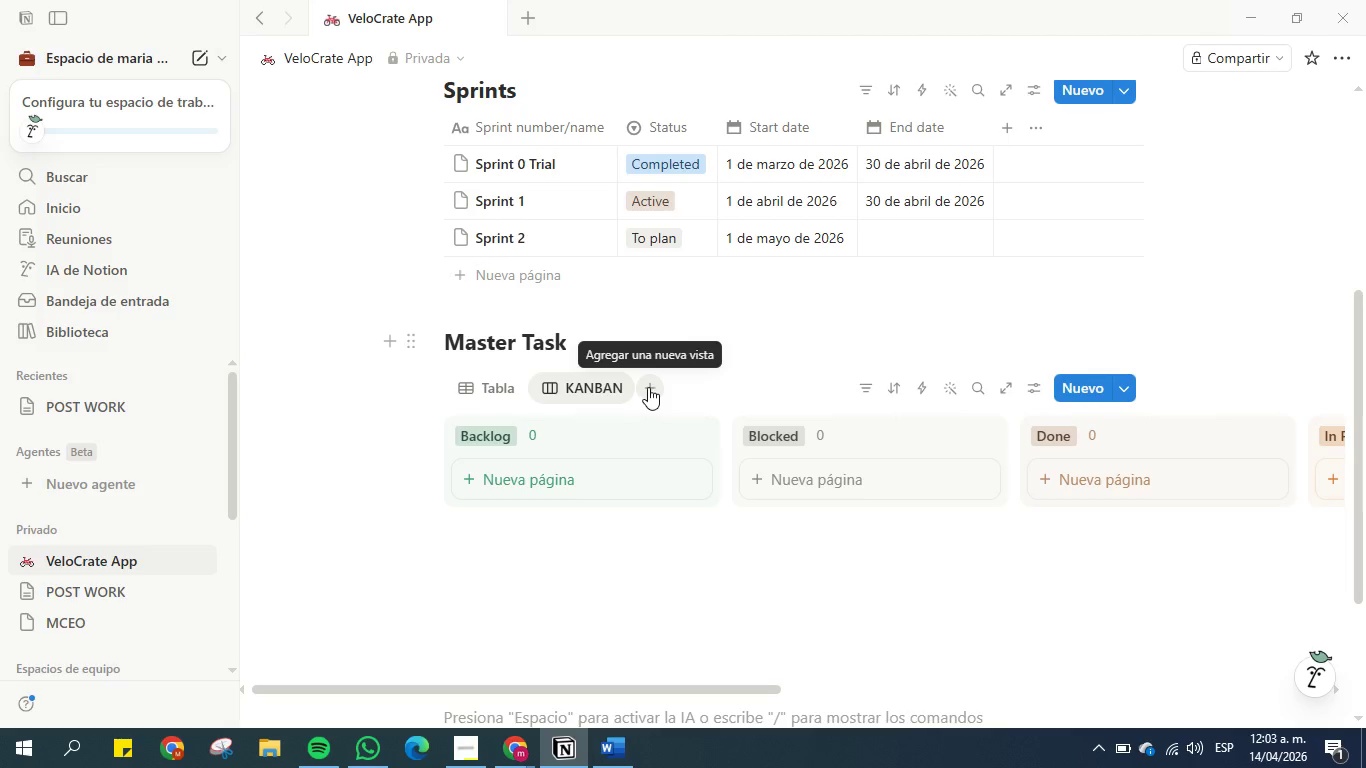 
left_click([648, 387])
 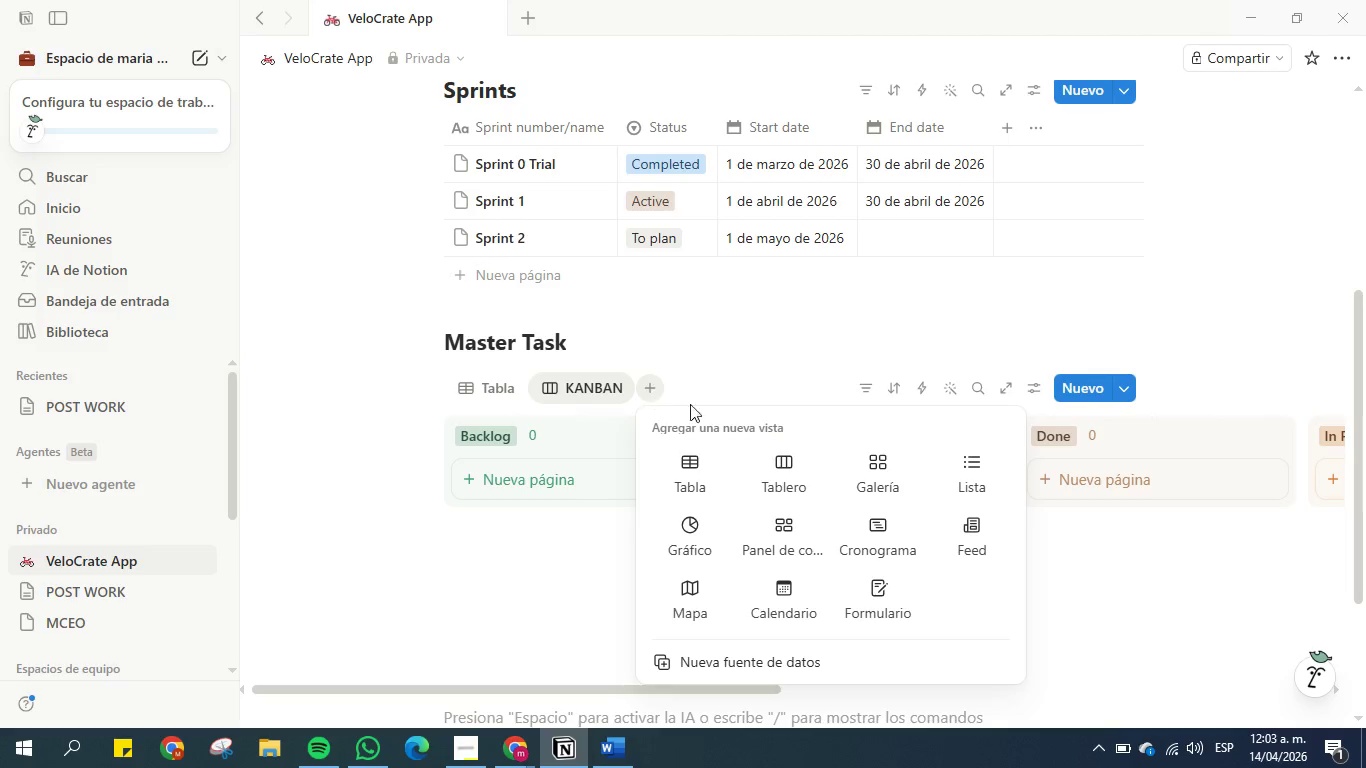 
left_click([883, 537])
 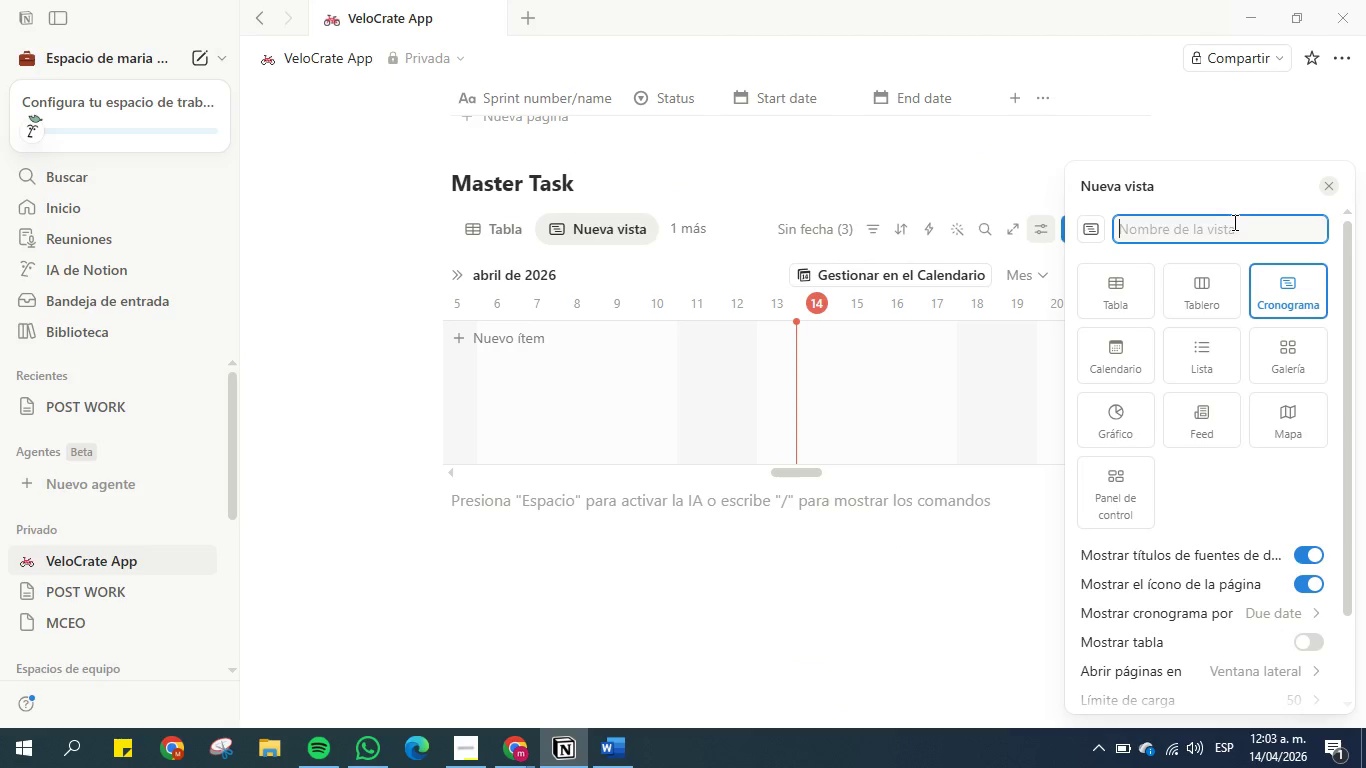 
type(Timeline)
 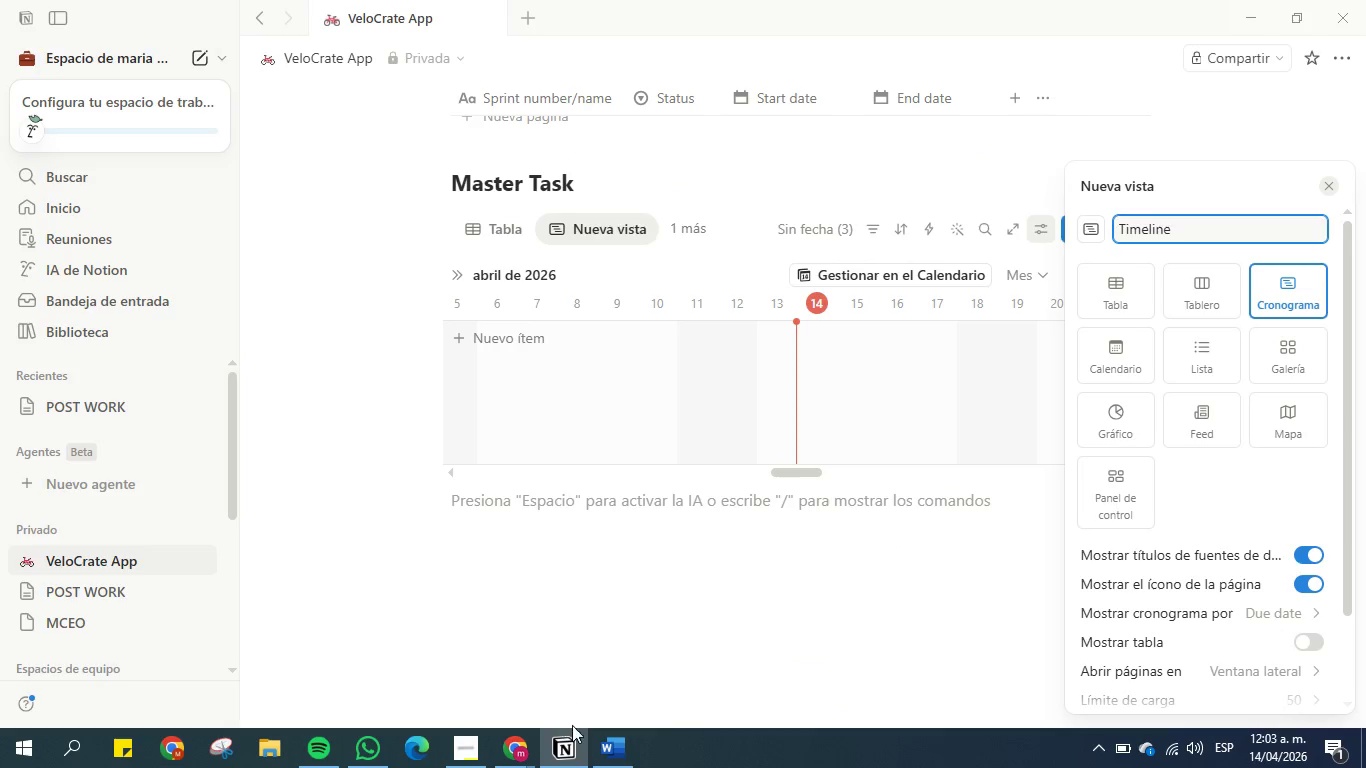 
left_click([642, 761])
 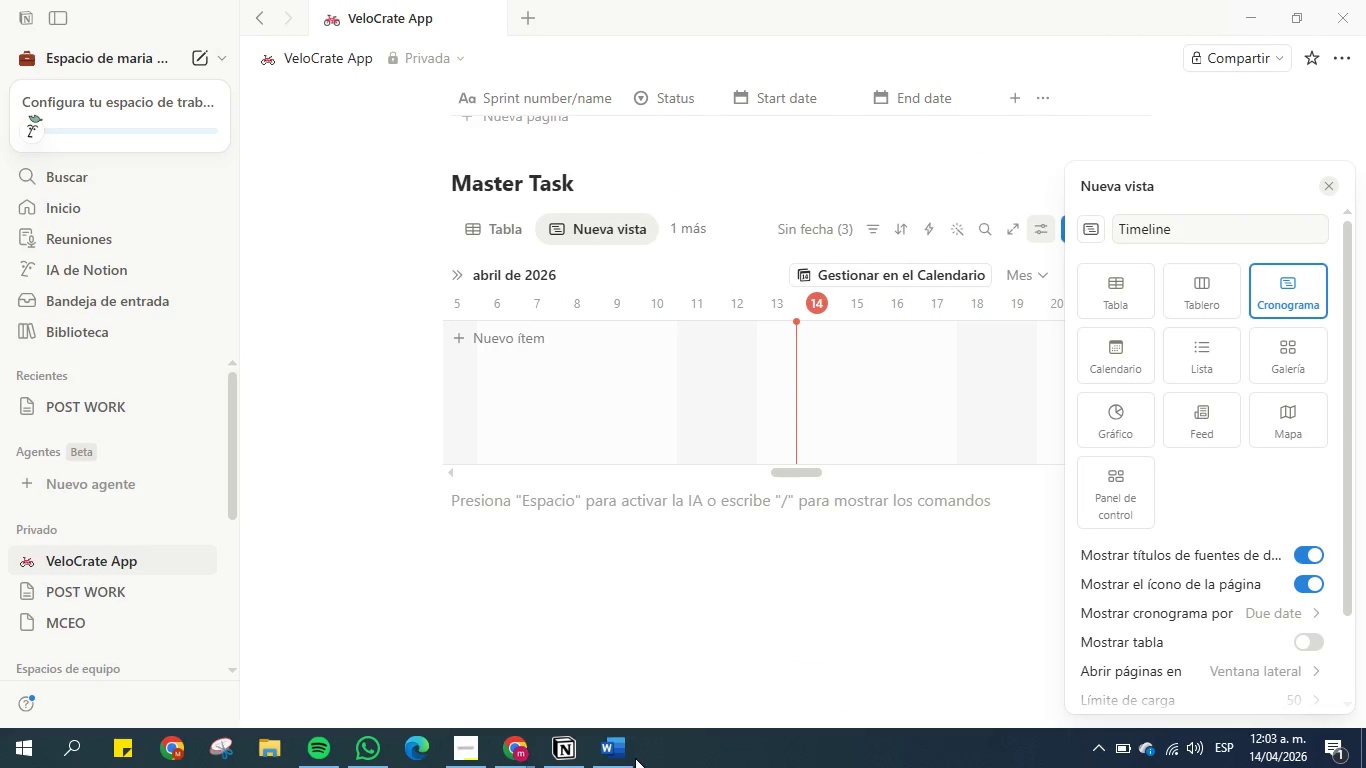 
left_click([633, 758])
 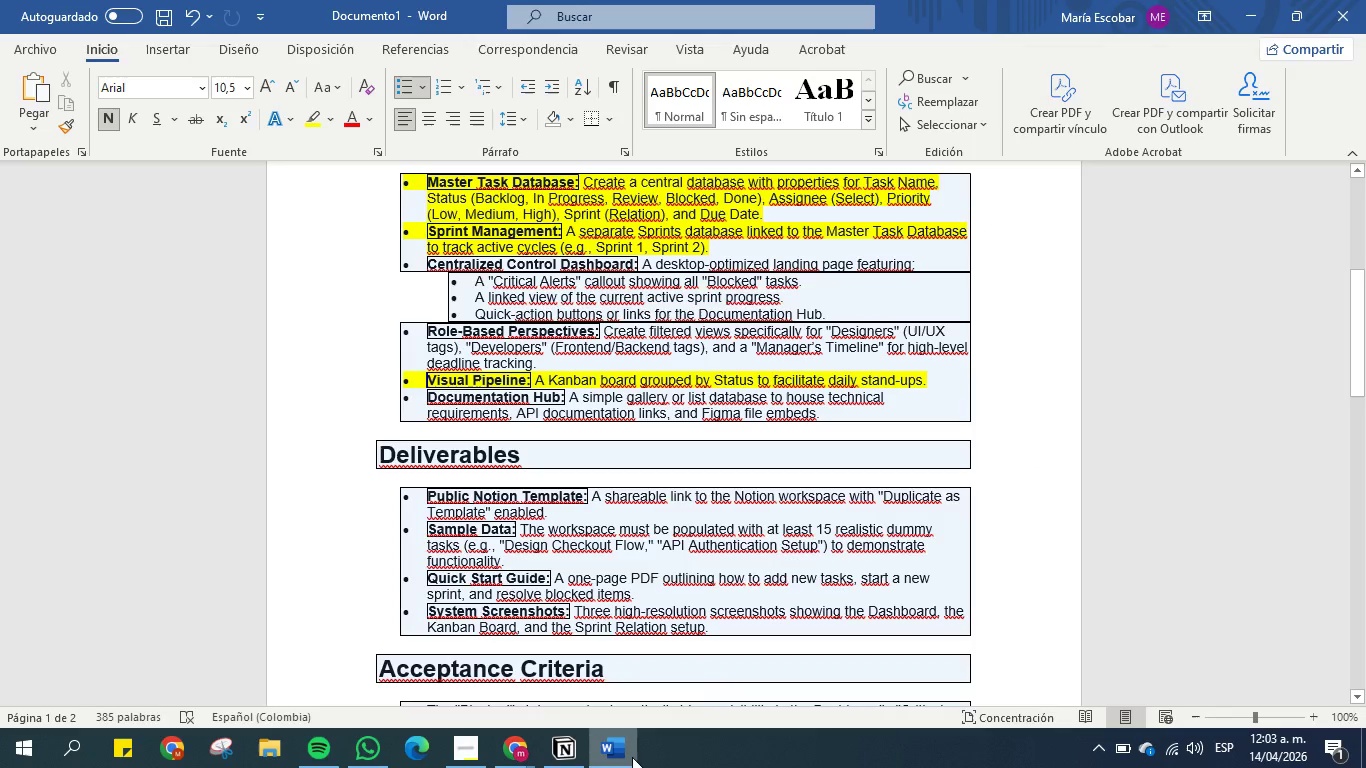 
wait(8.36)
 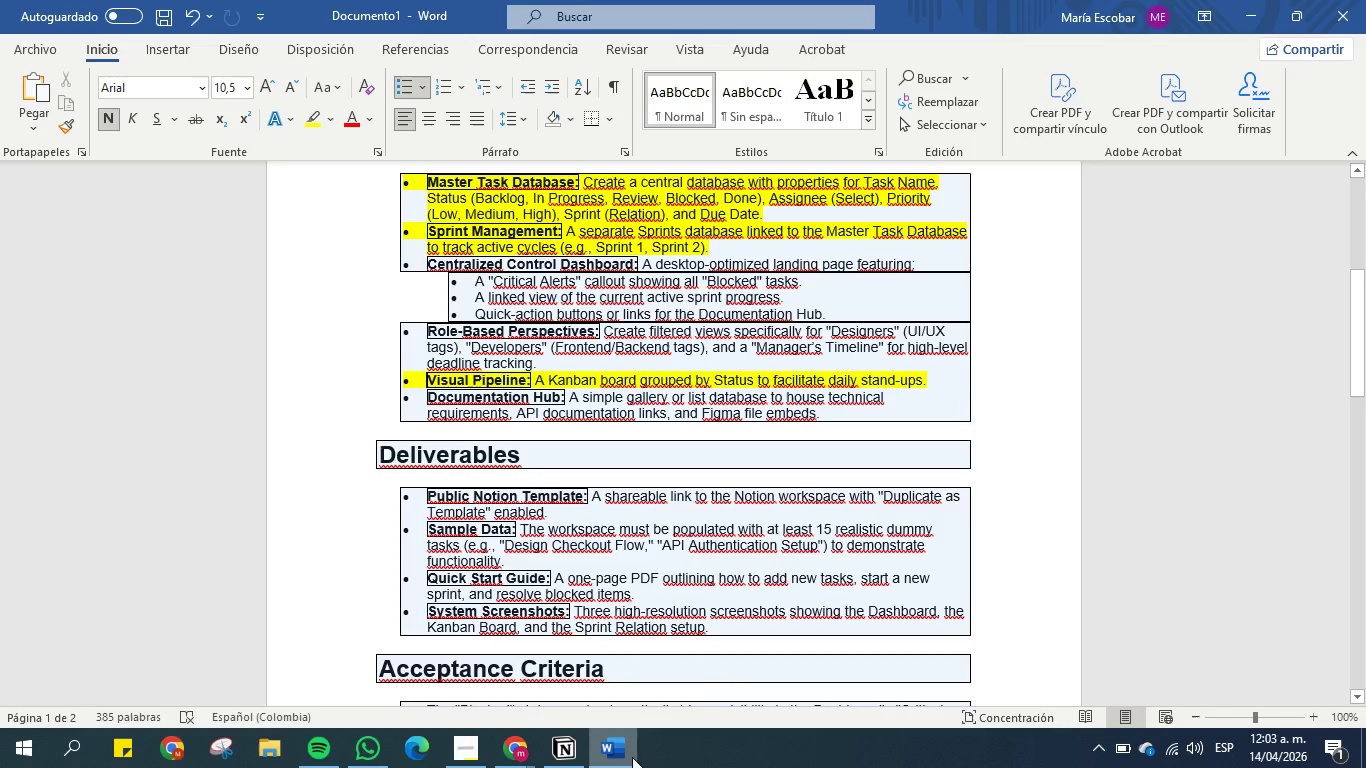 
left_click_drag(start_coordinate=[752, 347], to_coordinate=[961, 362])
 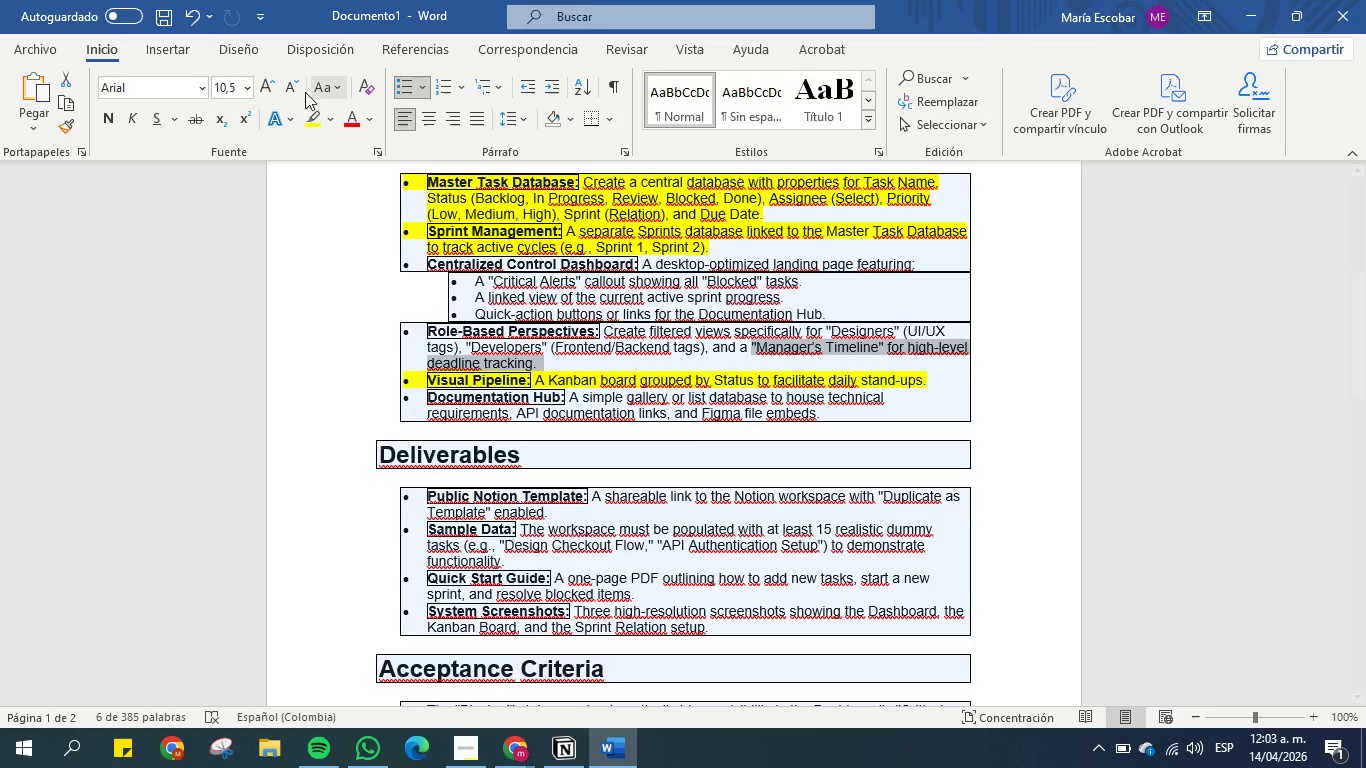 
left_click([309, 111])
 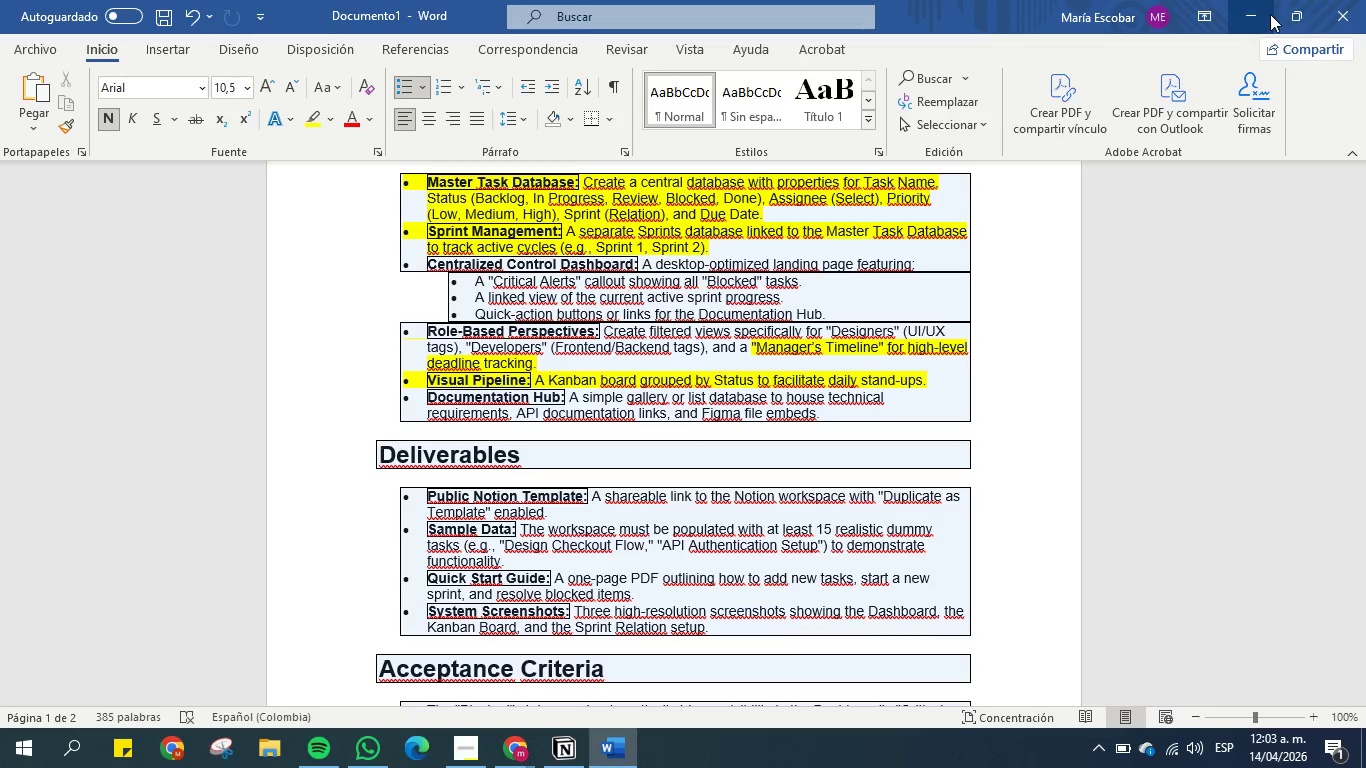 
left_click([1252, 12])
 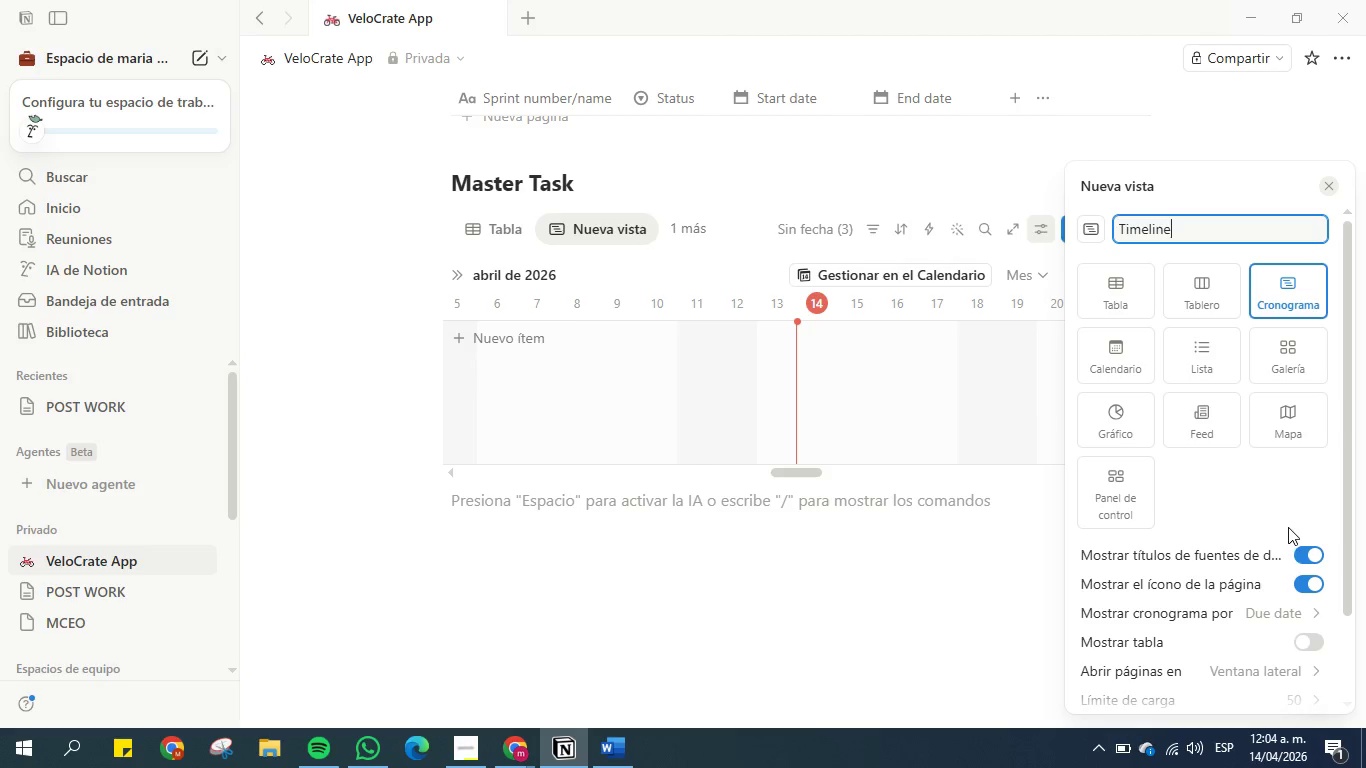 
wait(19.47)
 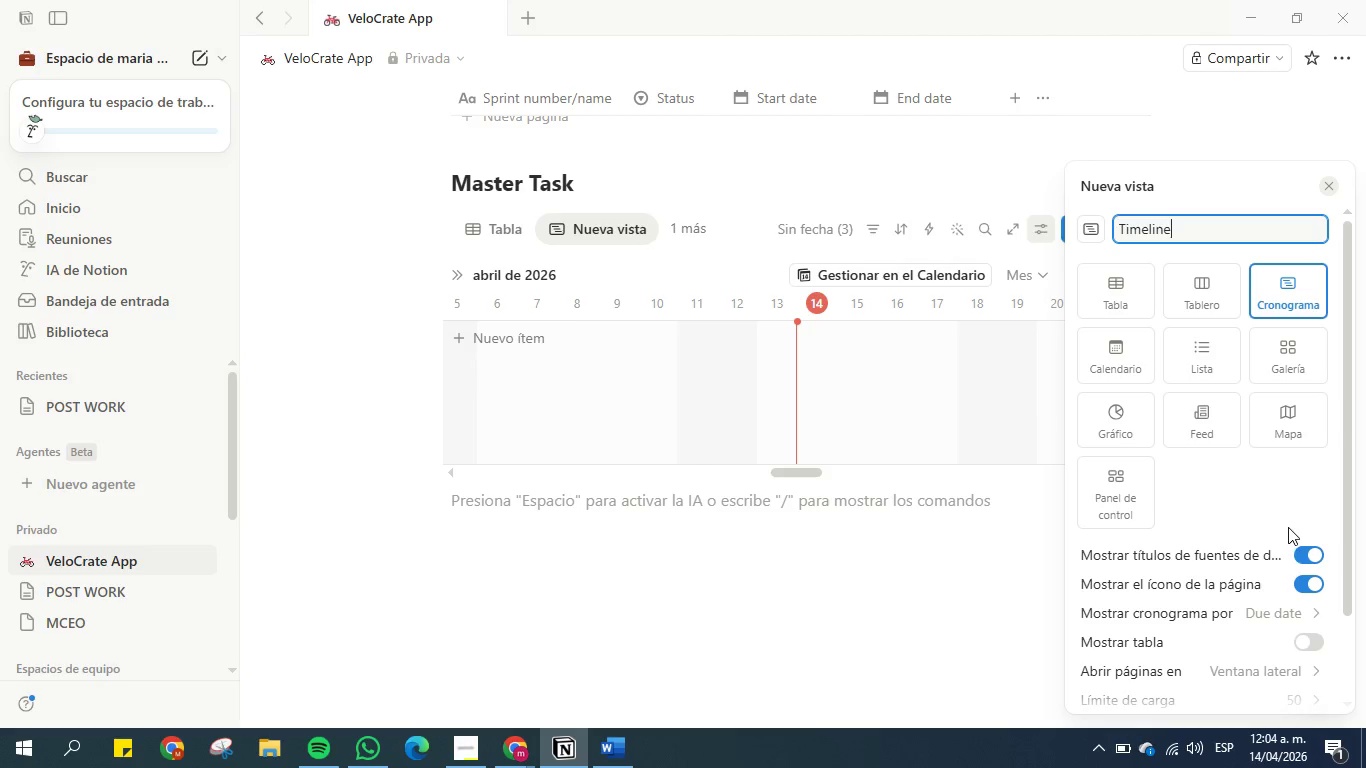 
left_click([1127, 222])
 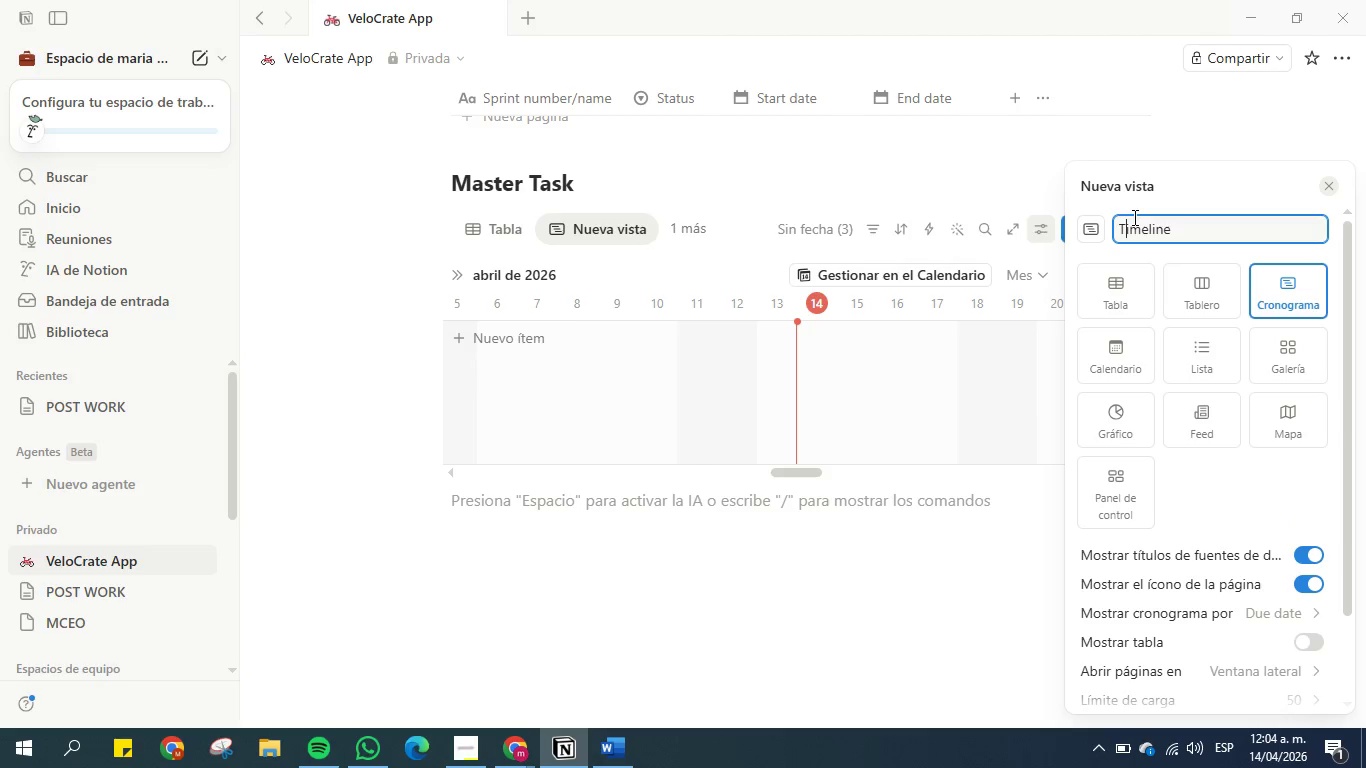 
type( Manager)
 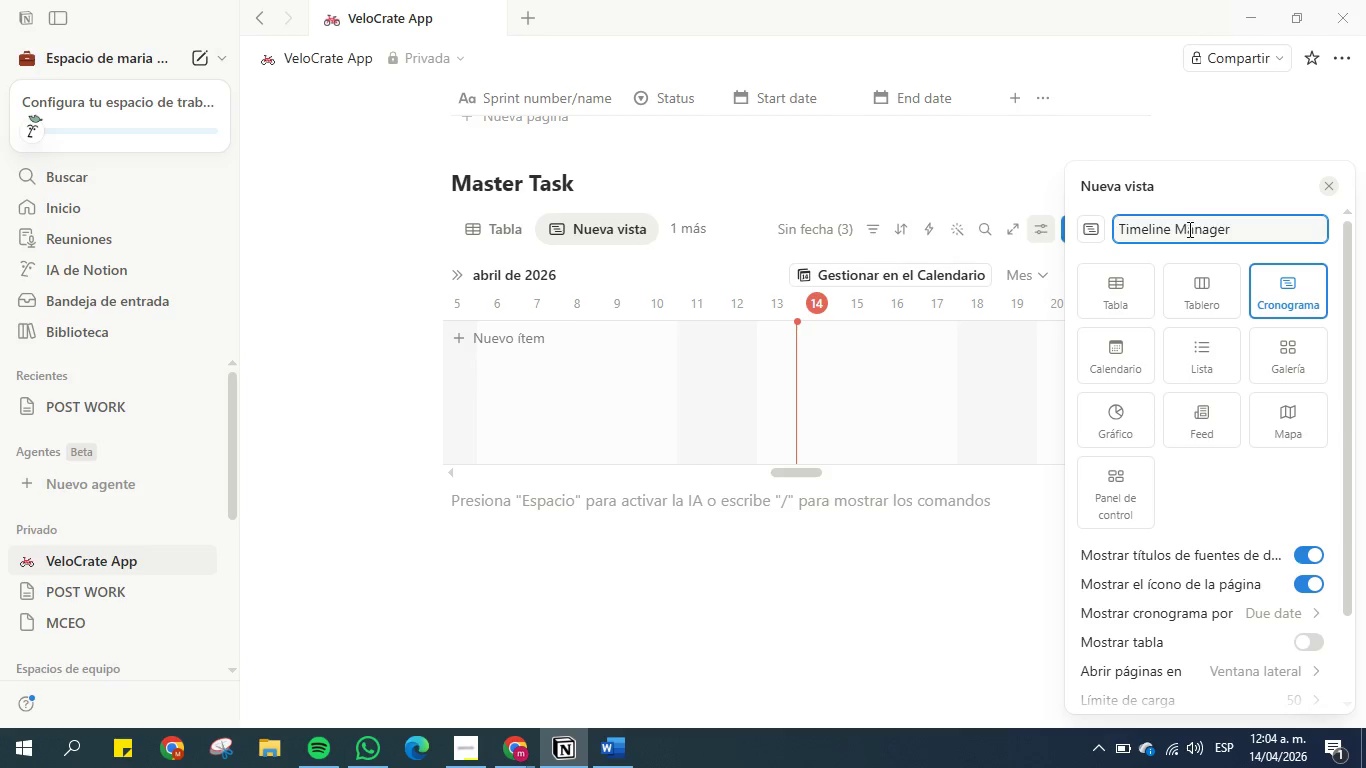 
left_click([1180, 227])
 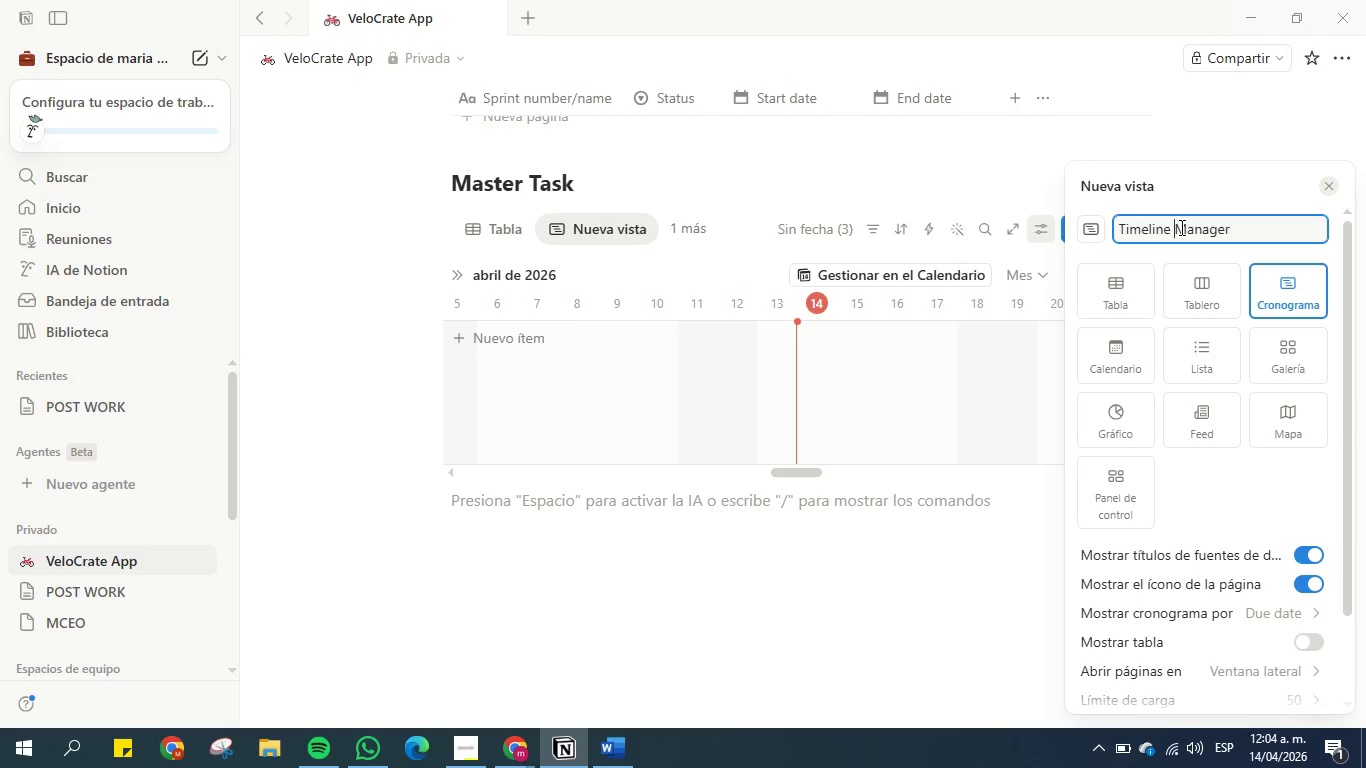 
key(CapsLock)
 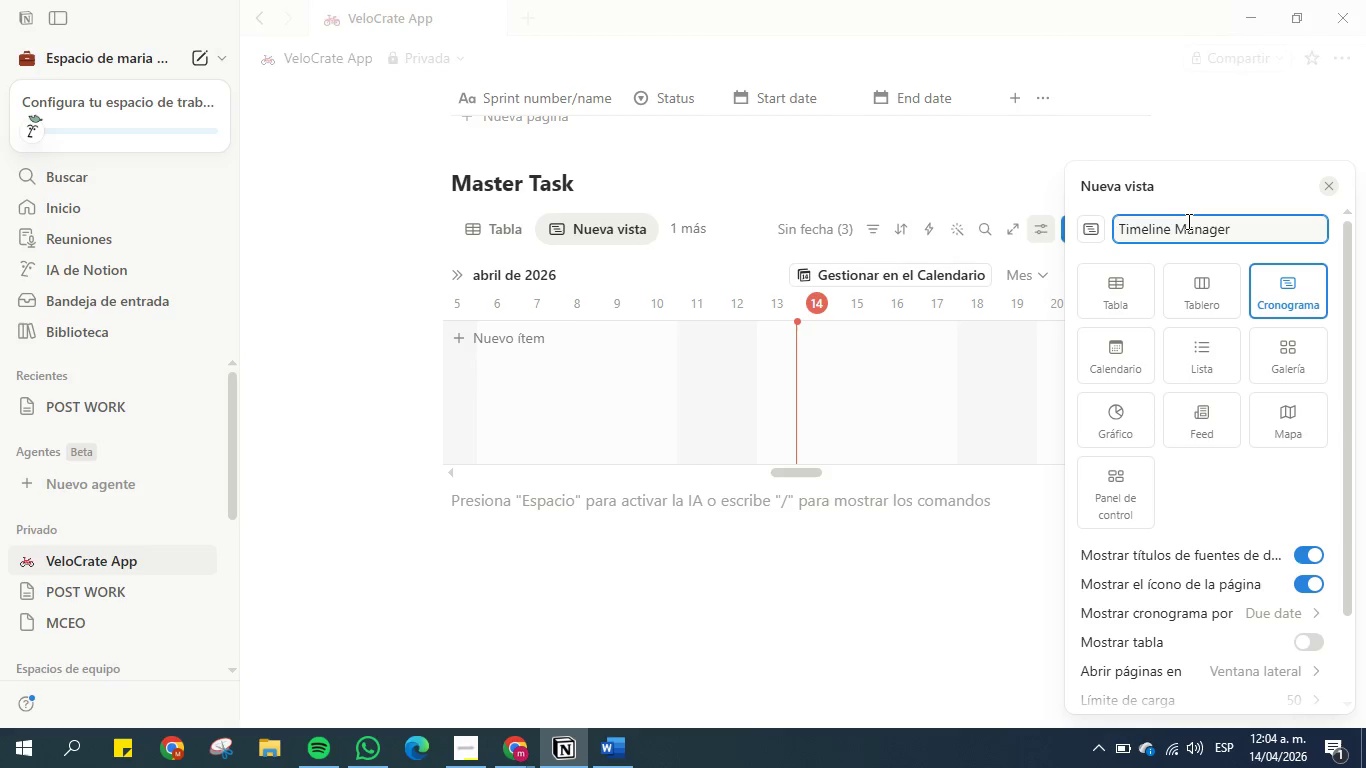 
key(P)
 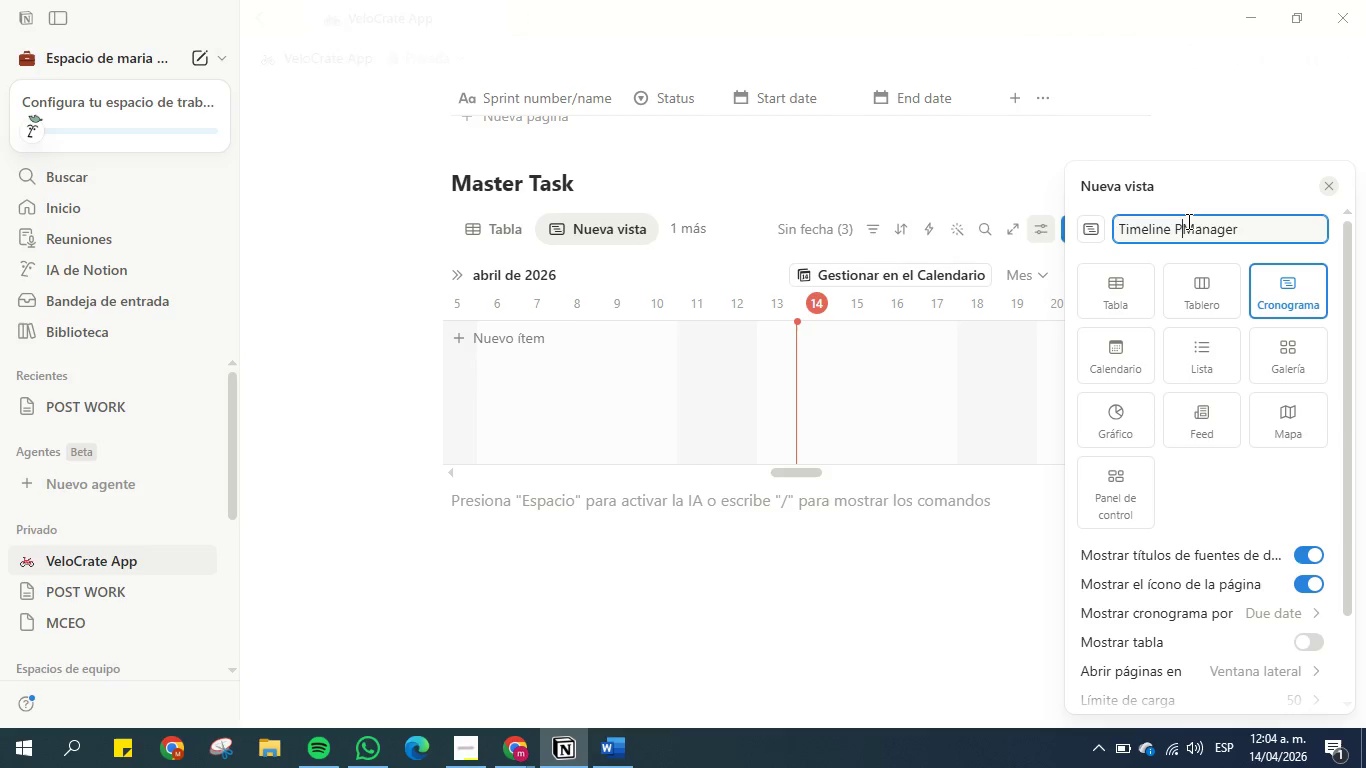 
key(CapsLock)
 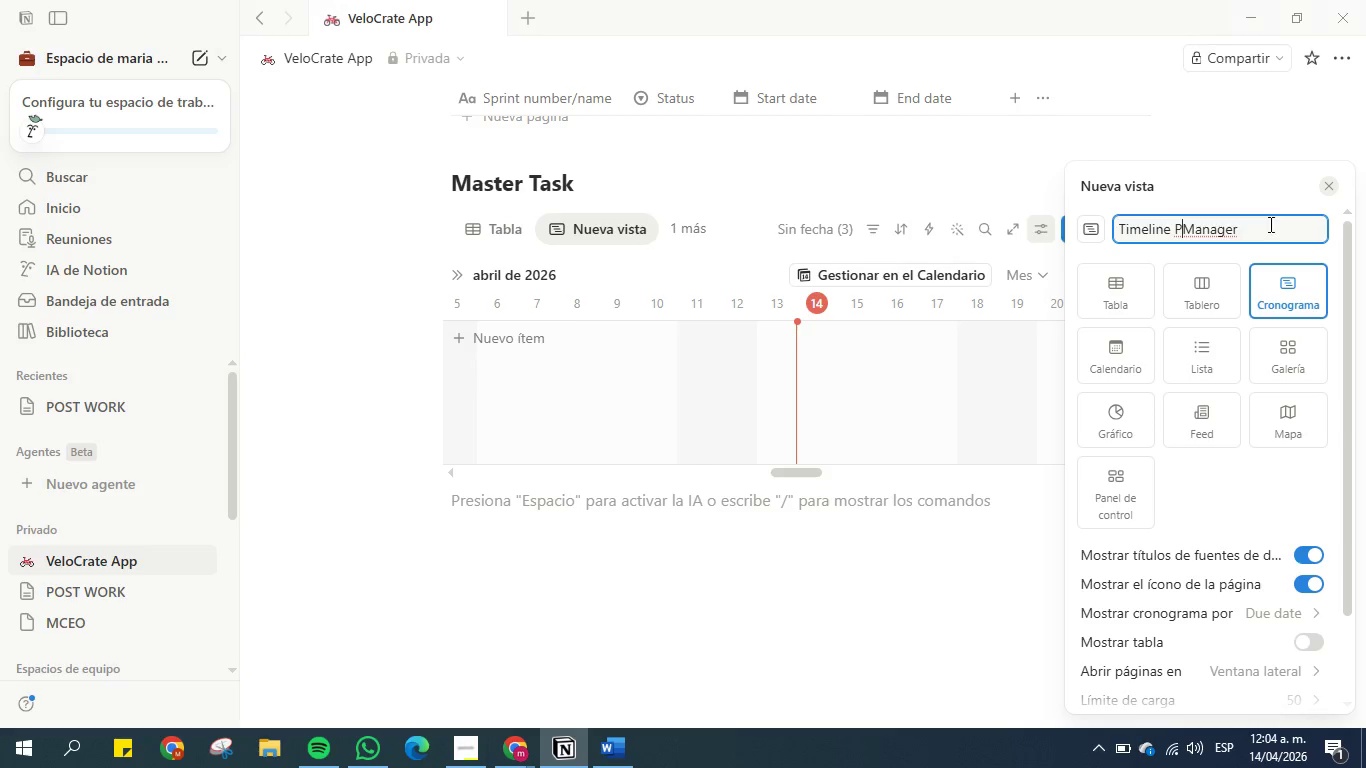 
left_click([1265, 231])
 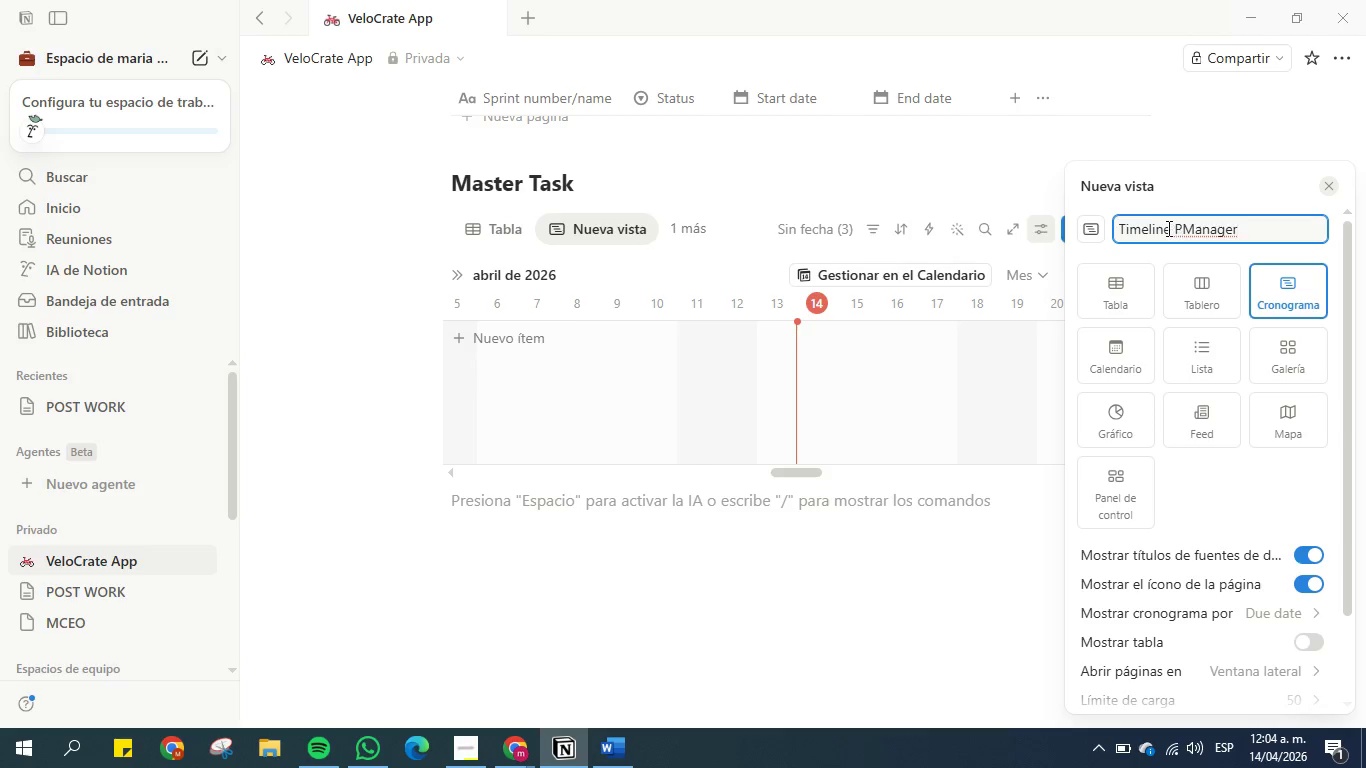 
left_click([1183, 229])
 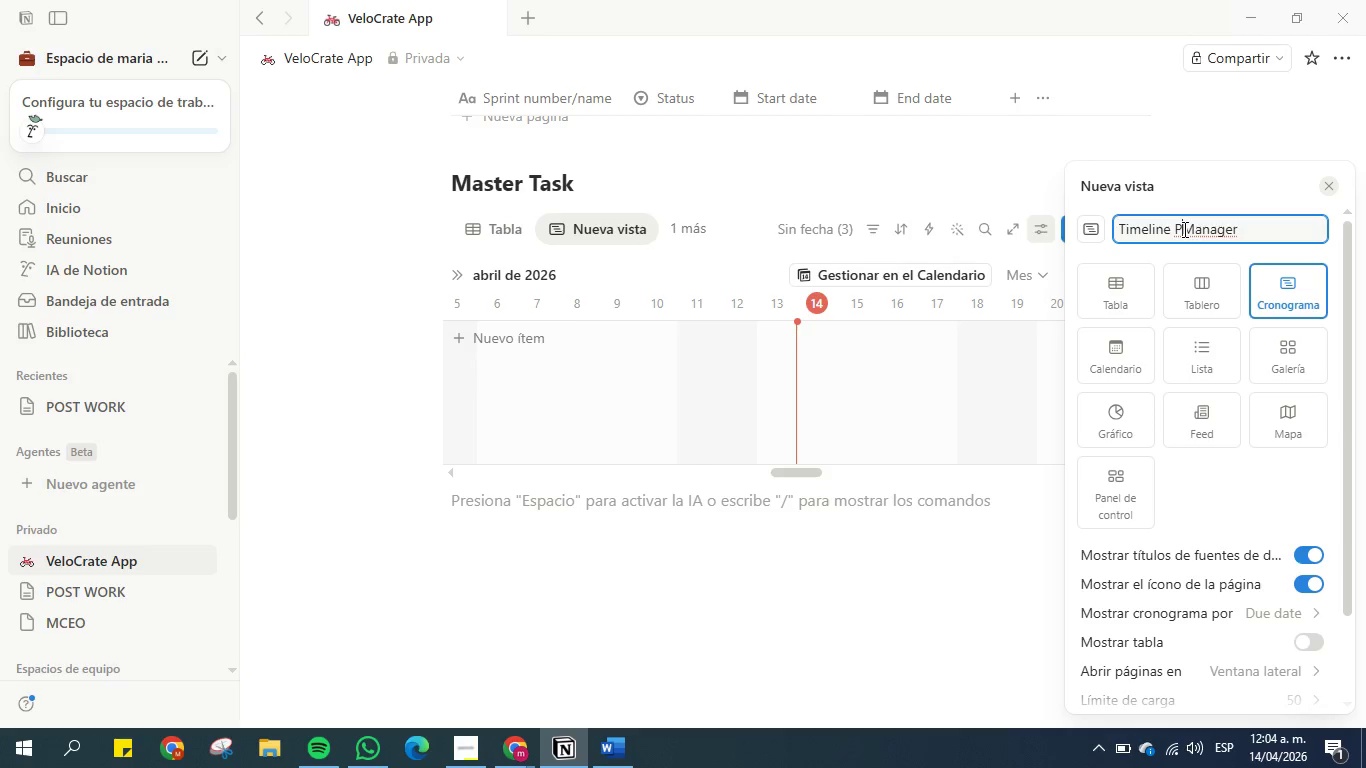 
key(Space)
 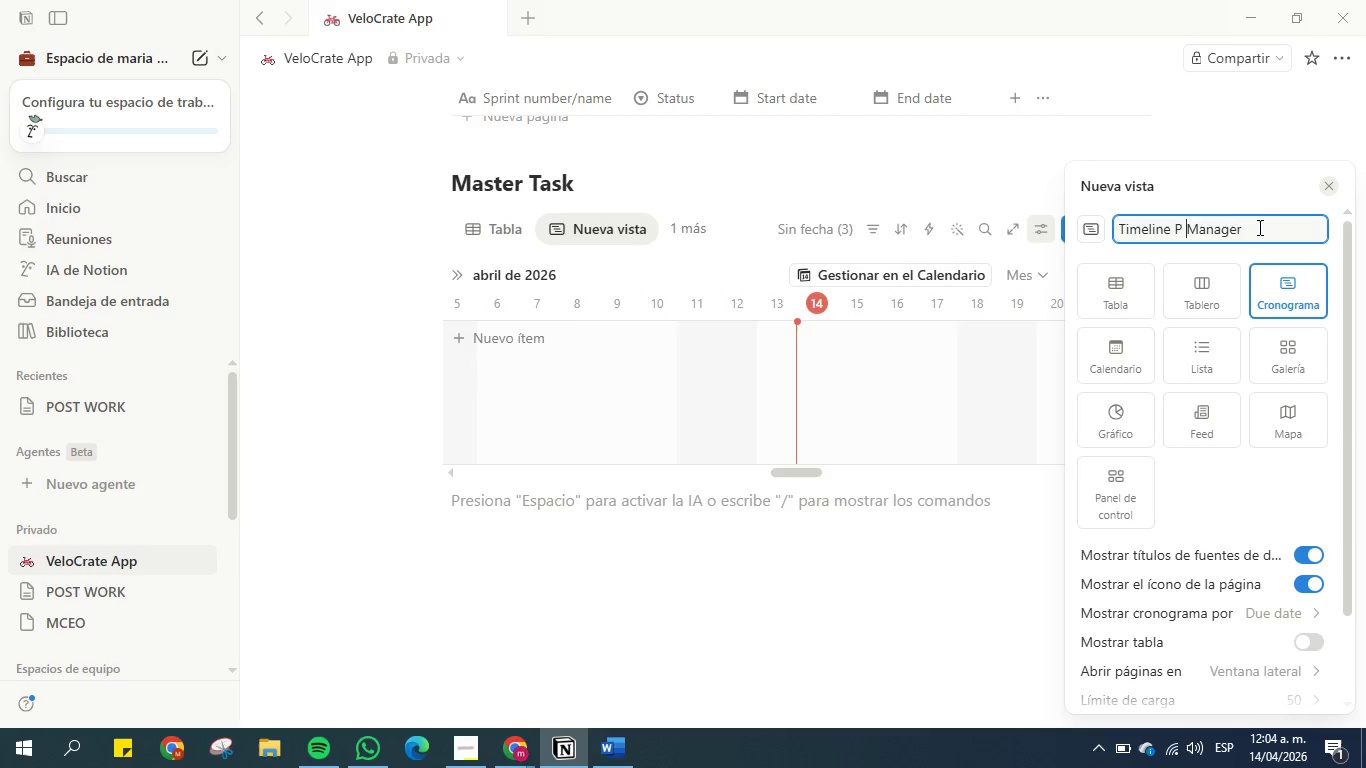 
left_click([1259, 227])
 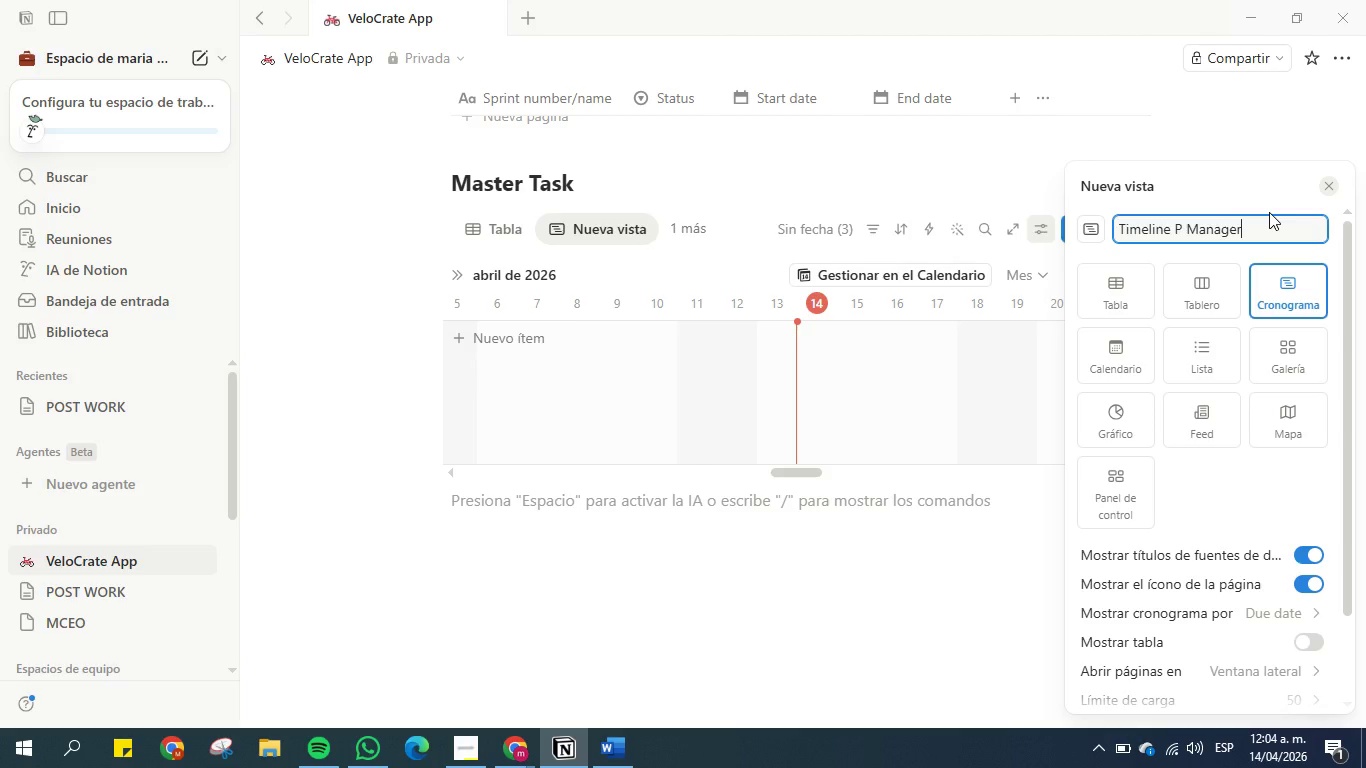 
wait(9.39)
 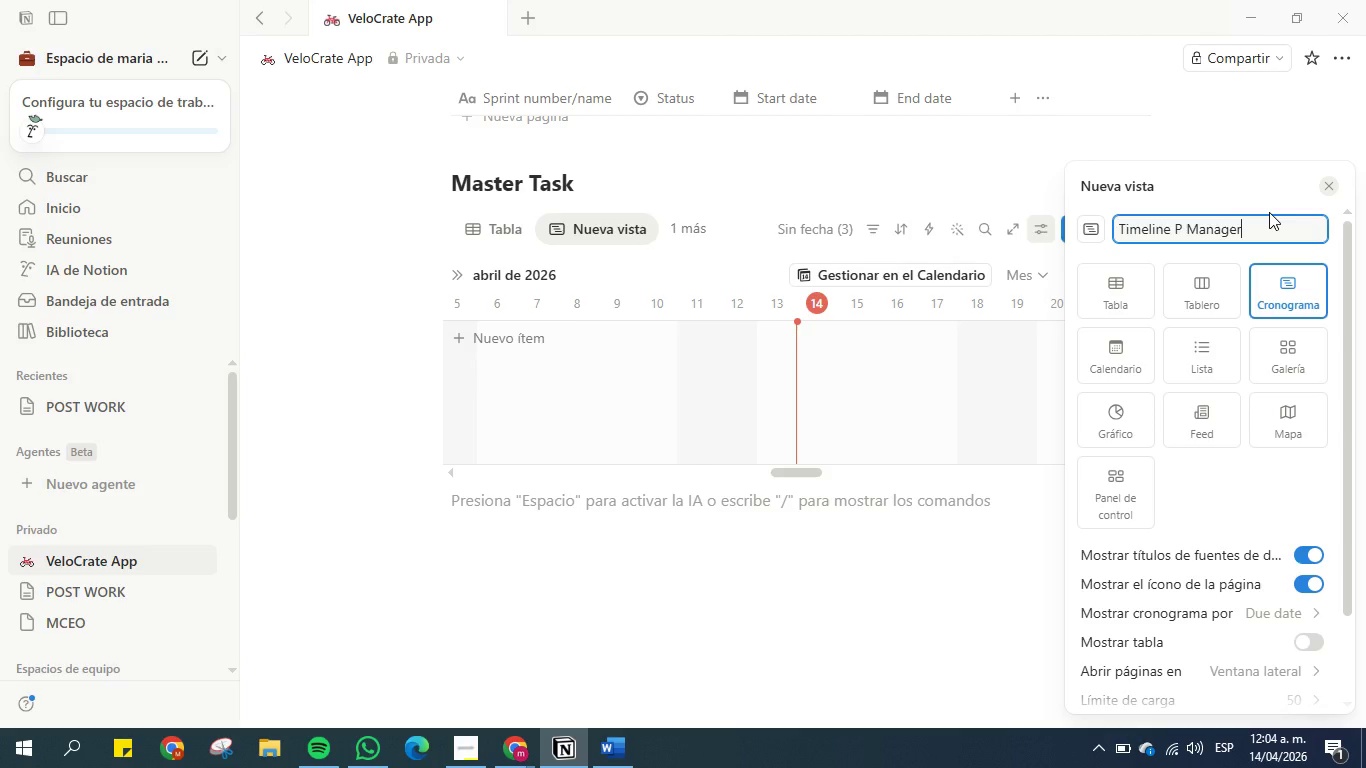 
scroll: coordinate [1232, 343], scroll_direction: down, amount: 6.0
 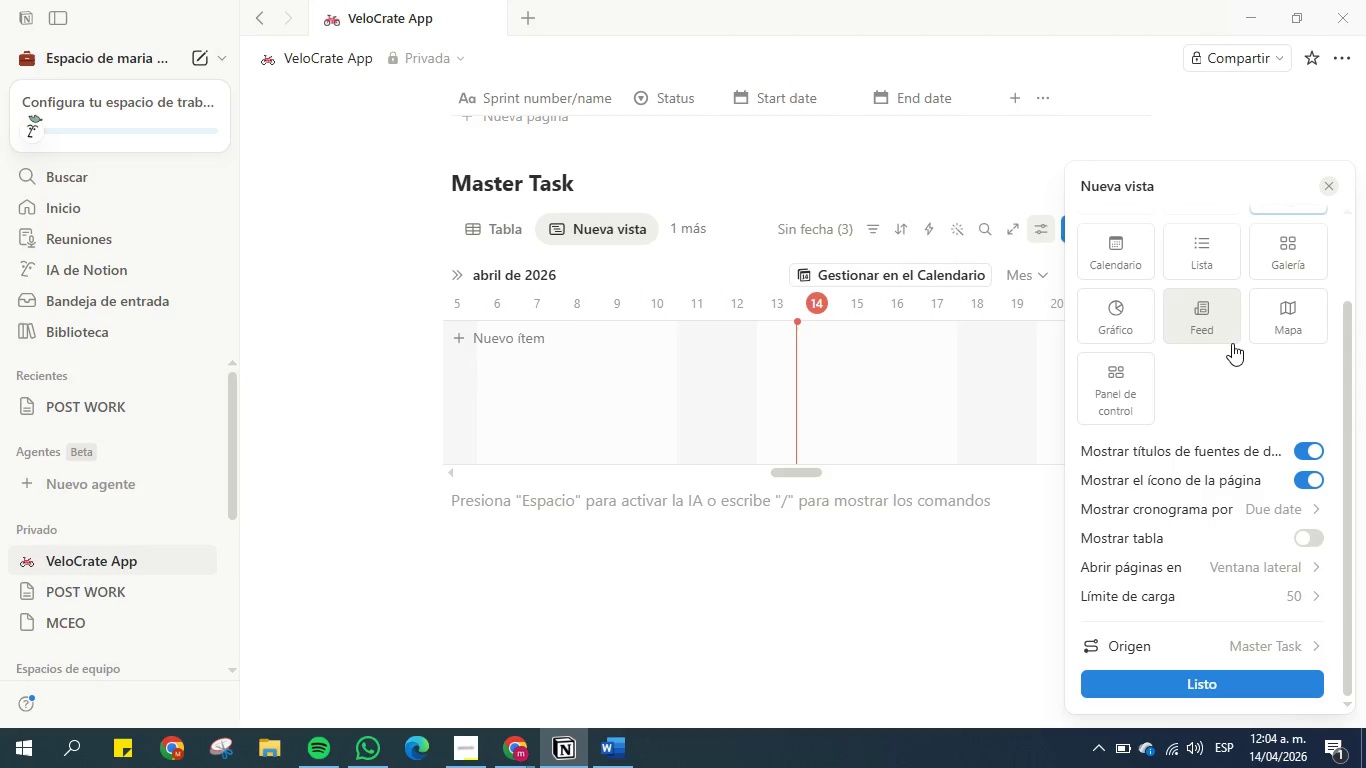 
scroll: coordinate [1232, 343], scroll_direction: up, amount: 3.0
 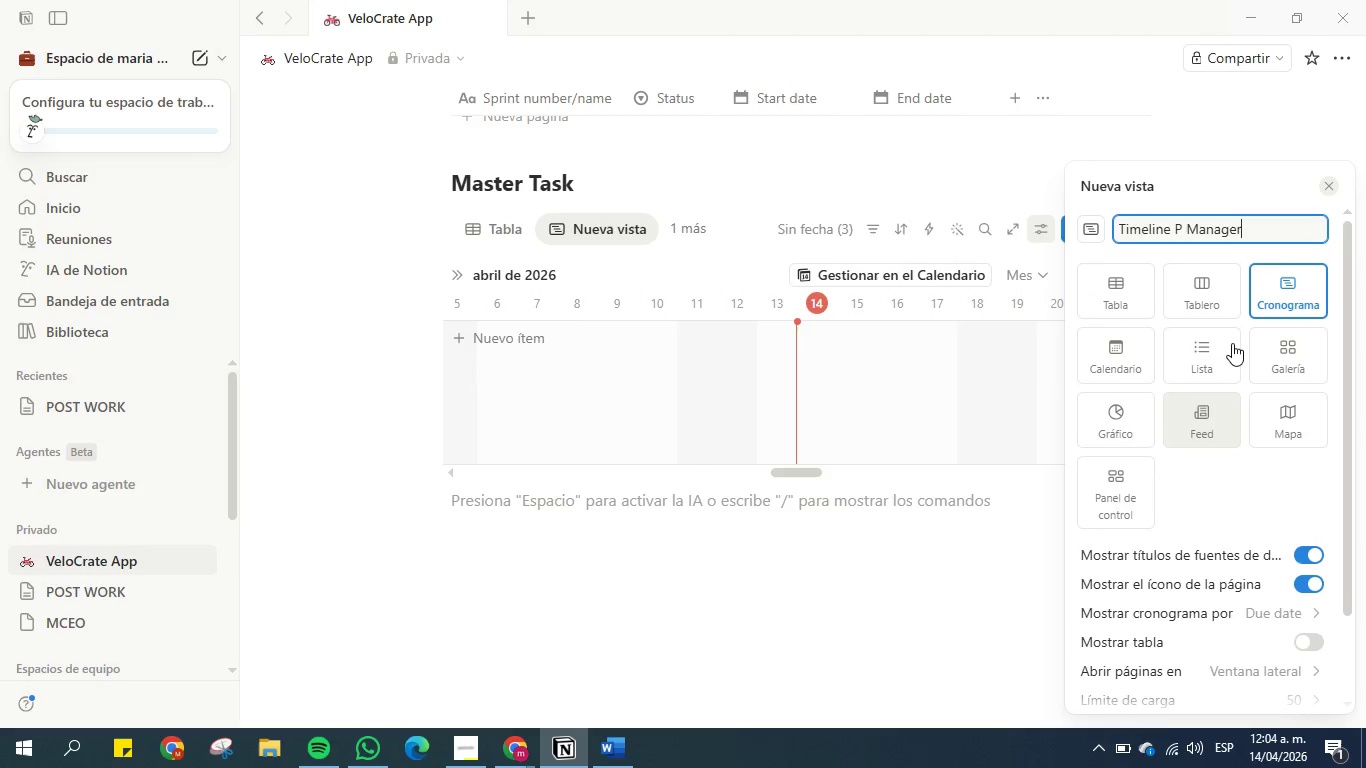 
scroll: coordinate [1241, 528], scroll_direction: down, amount: 7.0
 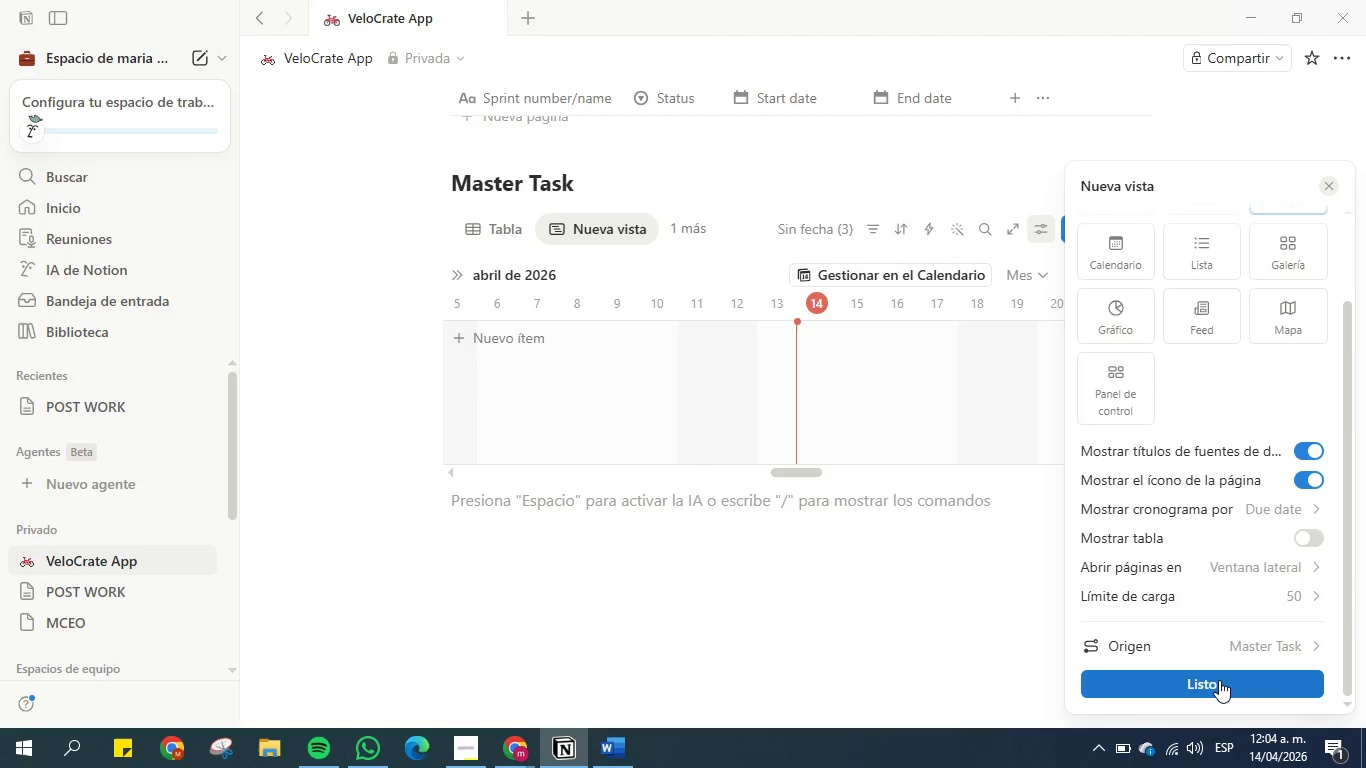 
left_click([1219, 680])
 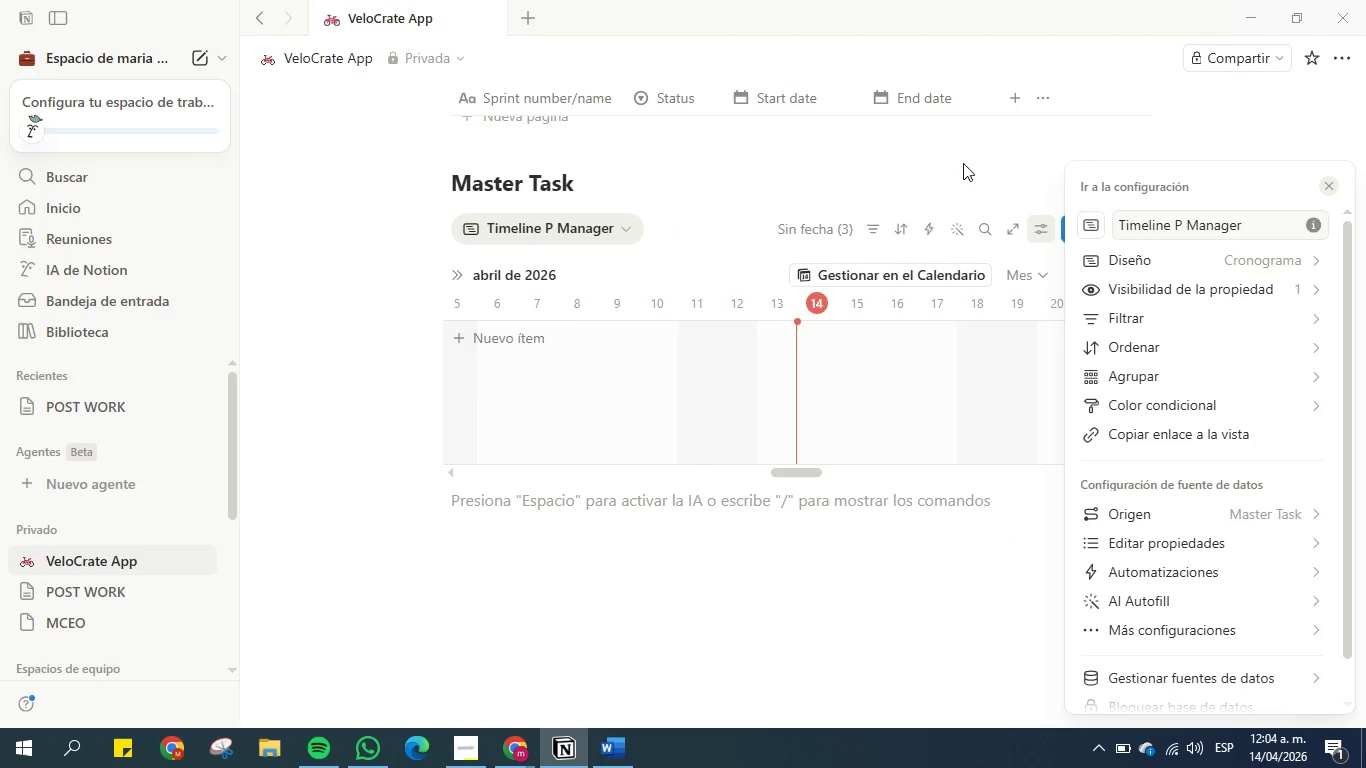 
left_click([943, 165])
 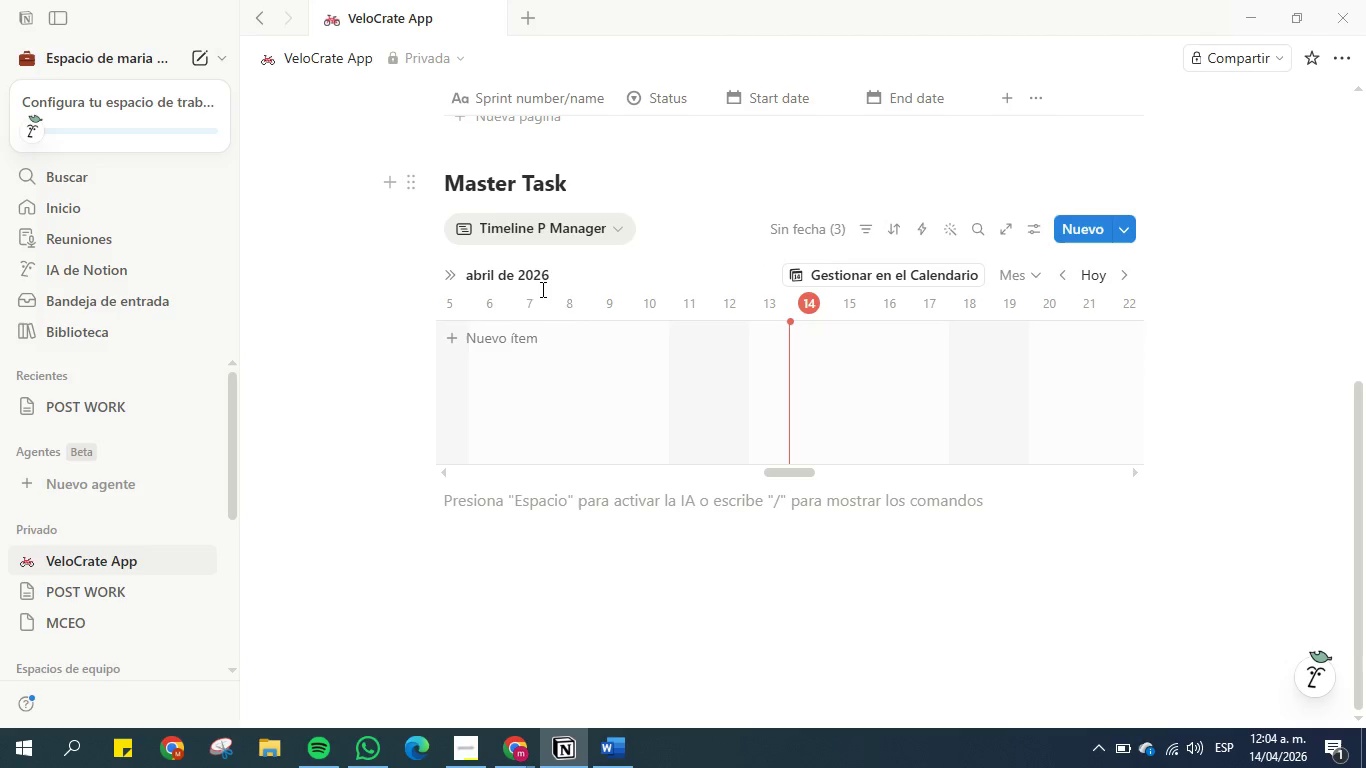 
scroll: coordinate [583, 329], scroll_direction: up, amount: 2.0
 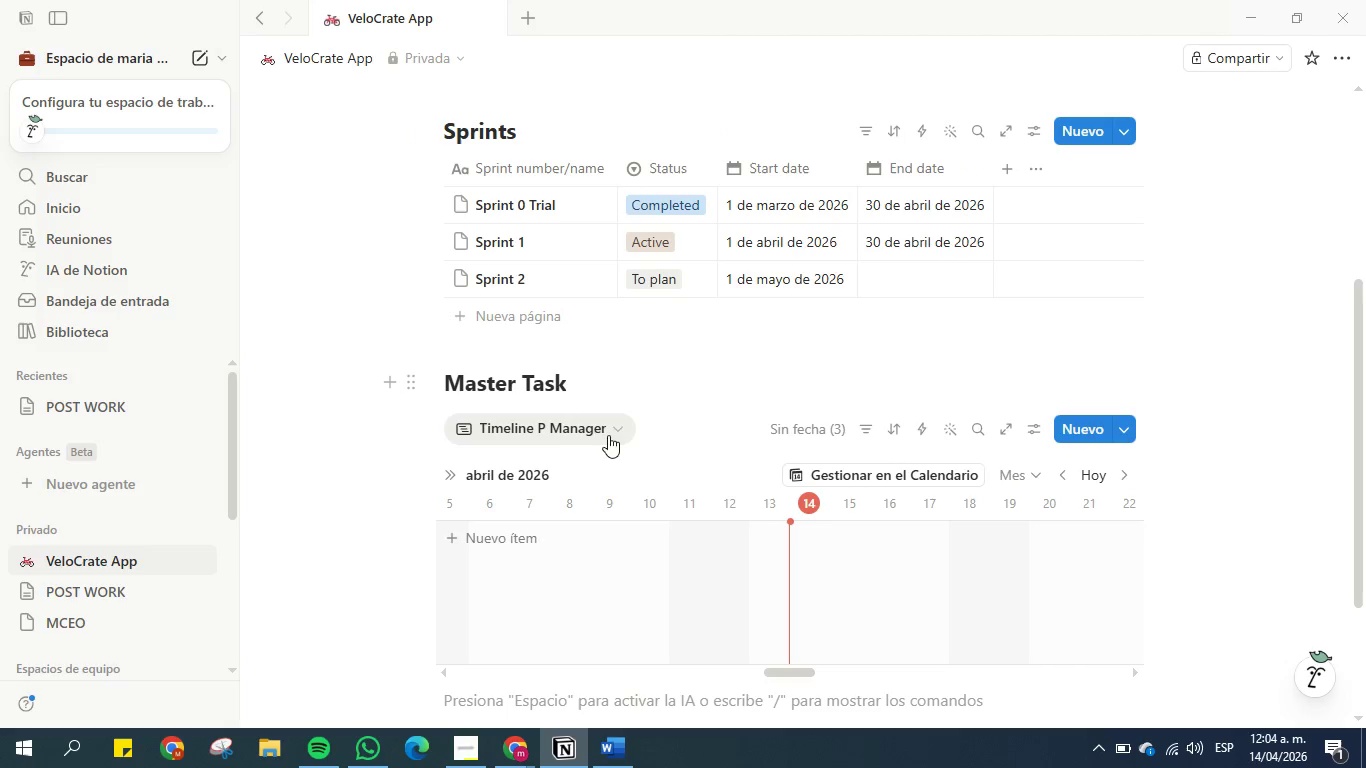 
left_click([611, 418])
 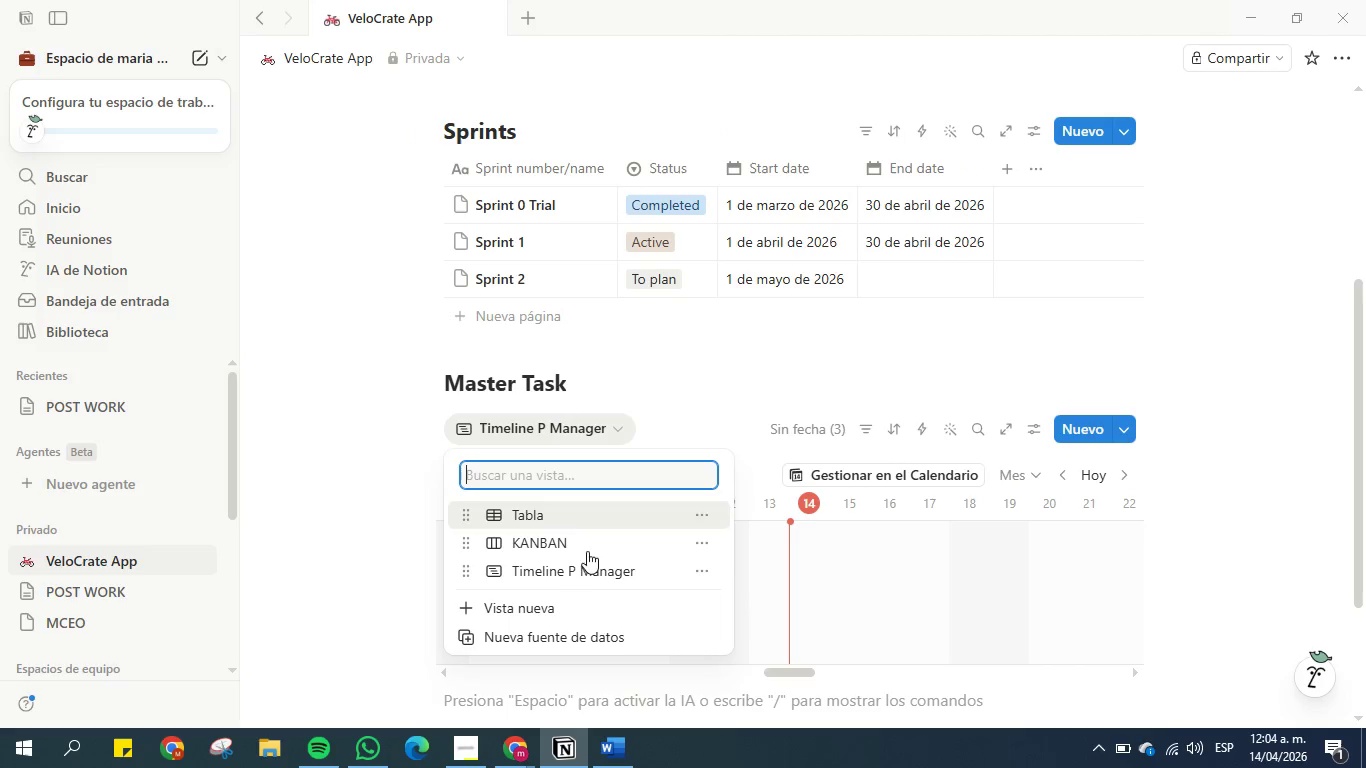 
left_click([551, 607])
 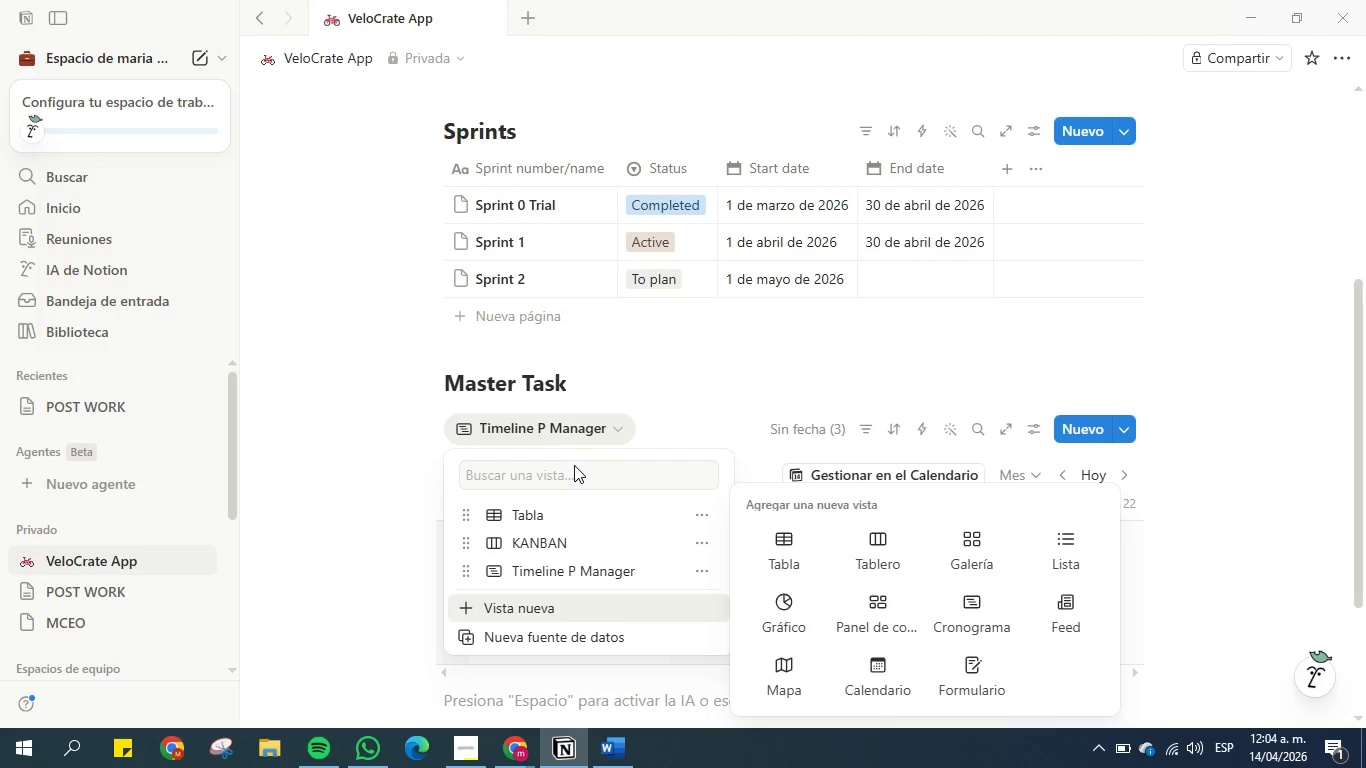 
wait(9.92)
 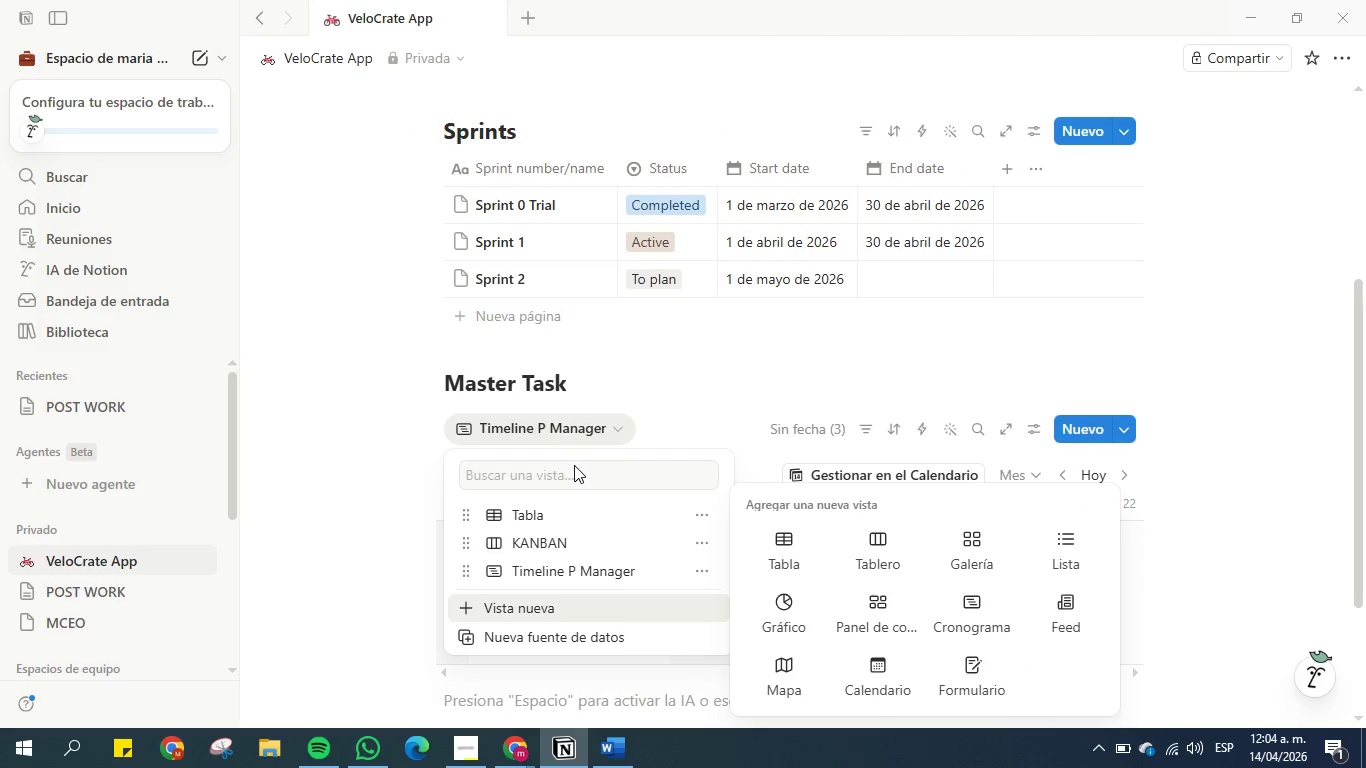 
left_click([792, 549])
 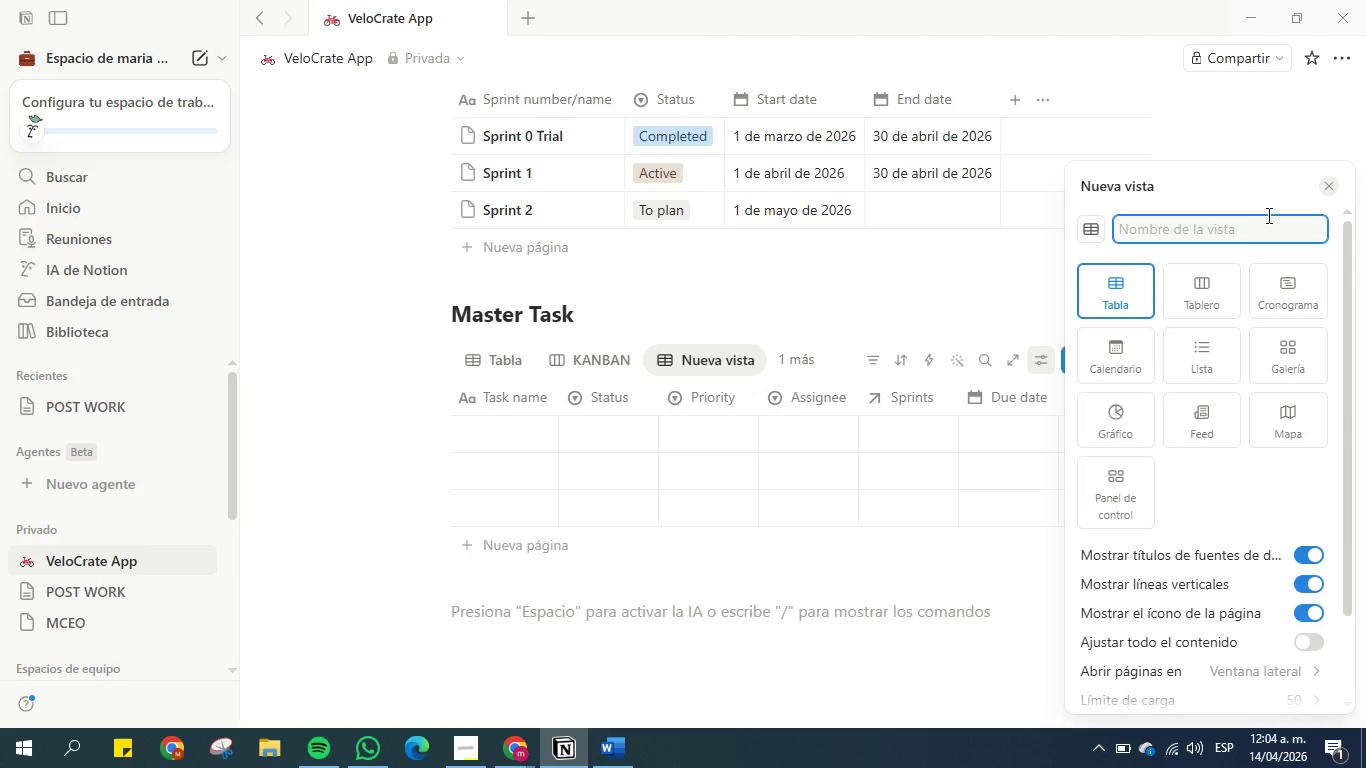 
type(Design)
 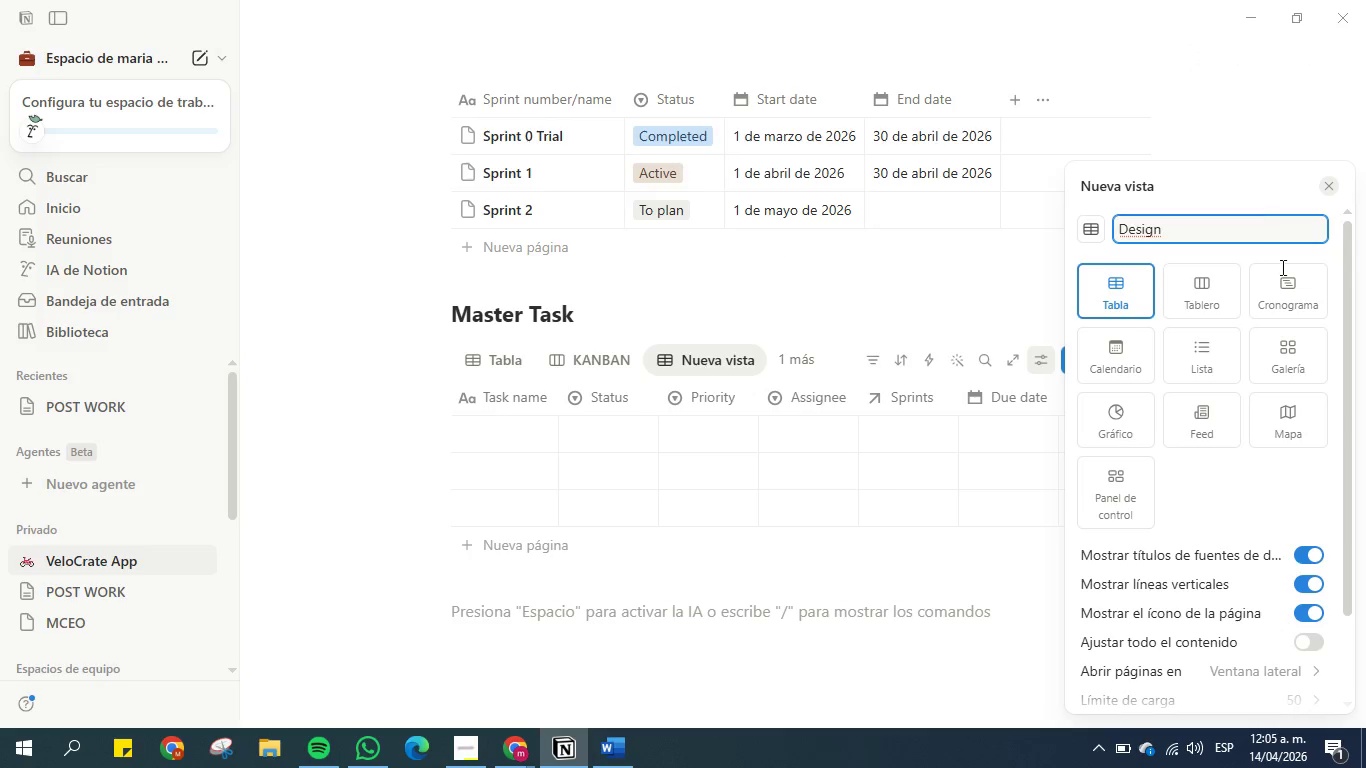 
scroll: coordinate [1227, 490], scroll_direction: down, amount: 2.0
 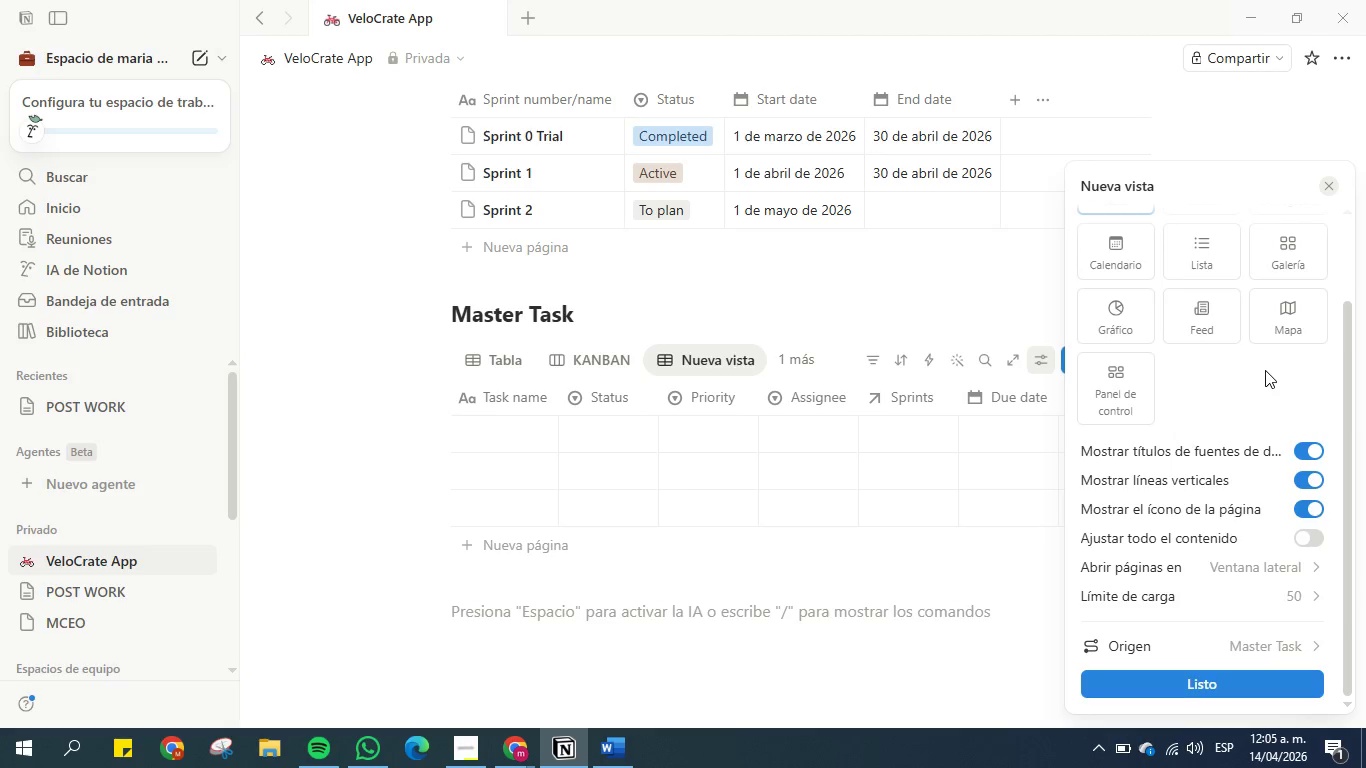 
wait(6.28)
 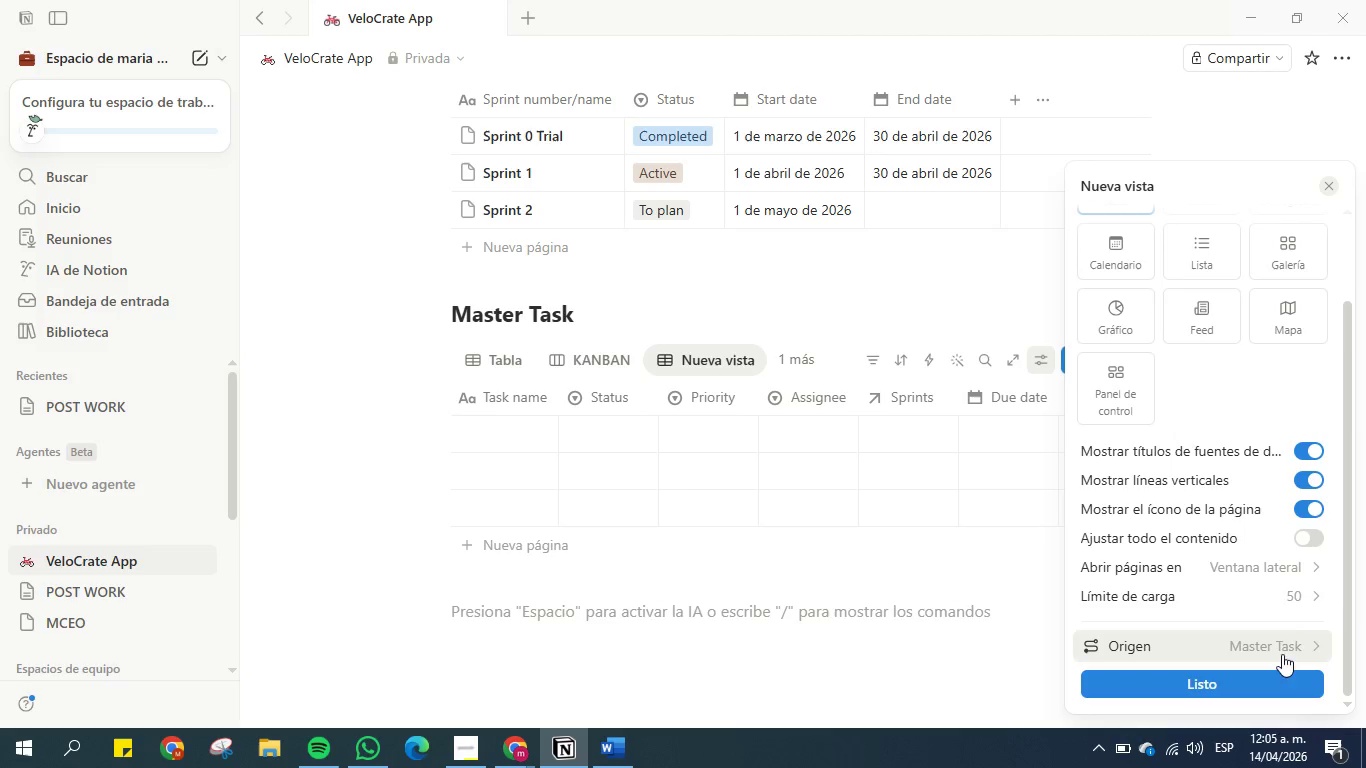 
scroll: coordinate [1218, 436], scroll_direction: up, amount: 1.0
 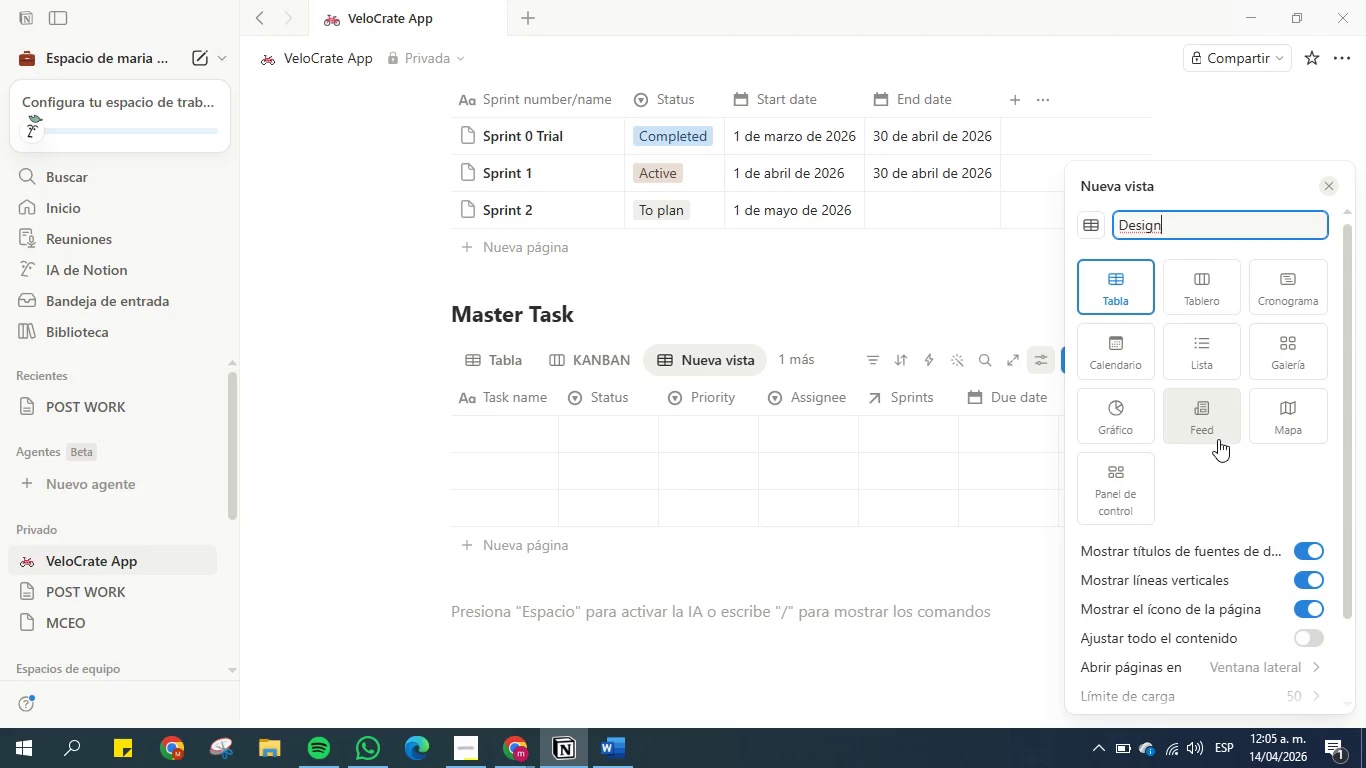 
scroll: coordinate [1218, 441], scroll_direction: down, amount: 2.0
 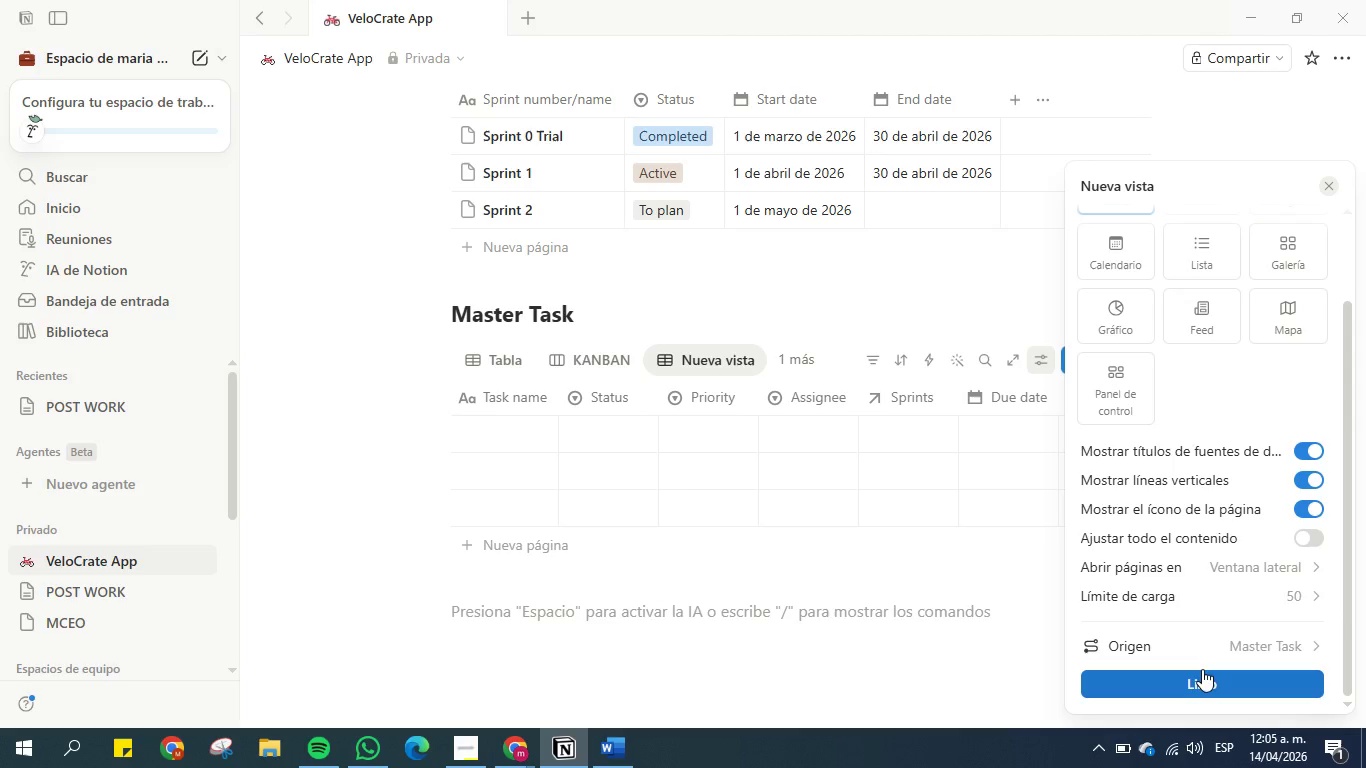 
scroll: coordinate [1205, 536], scroll_direction: up, amount: 4.0
 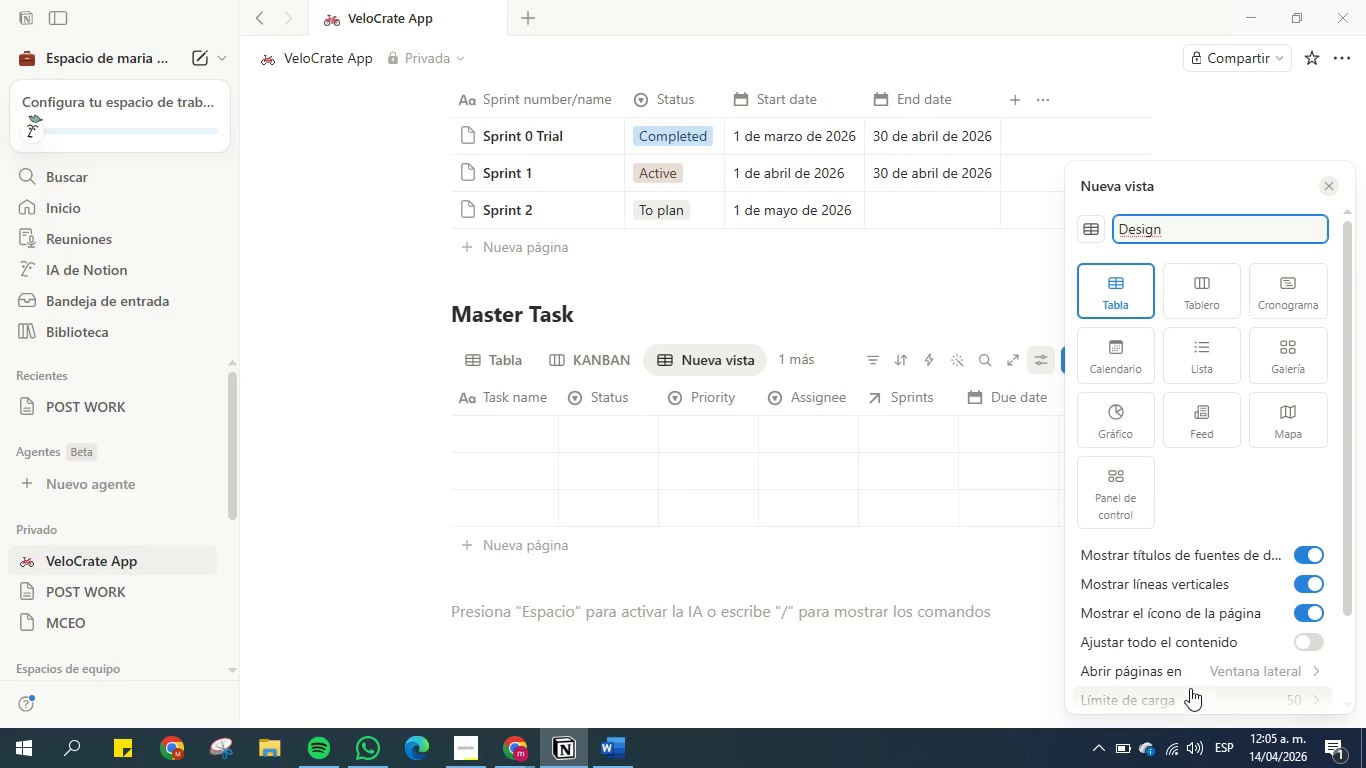 
scroll: coordinate [1180, 599], scroll_direction: down, amount: 6.0
 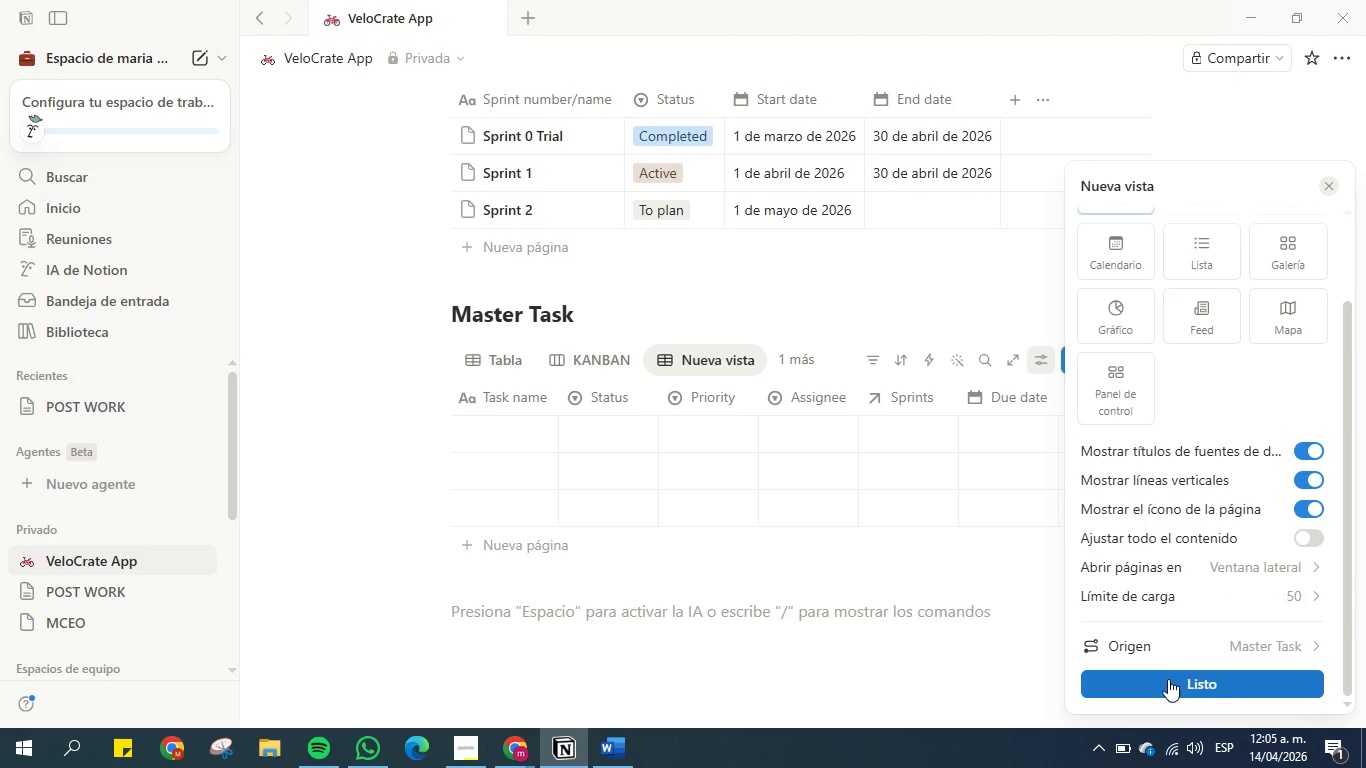 
left_click([1168, 679])
 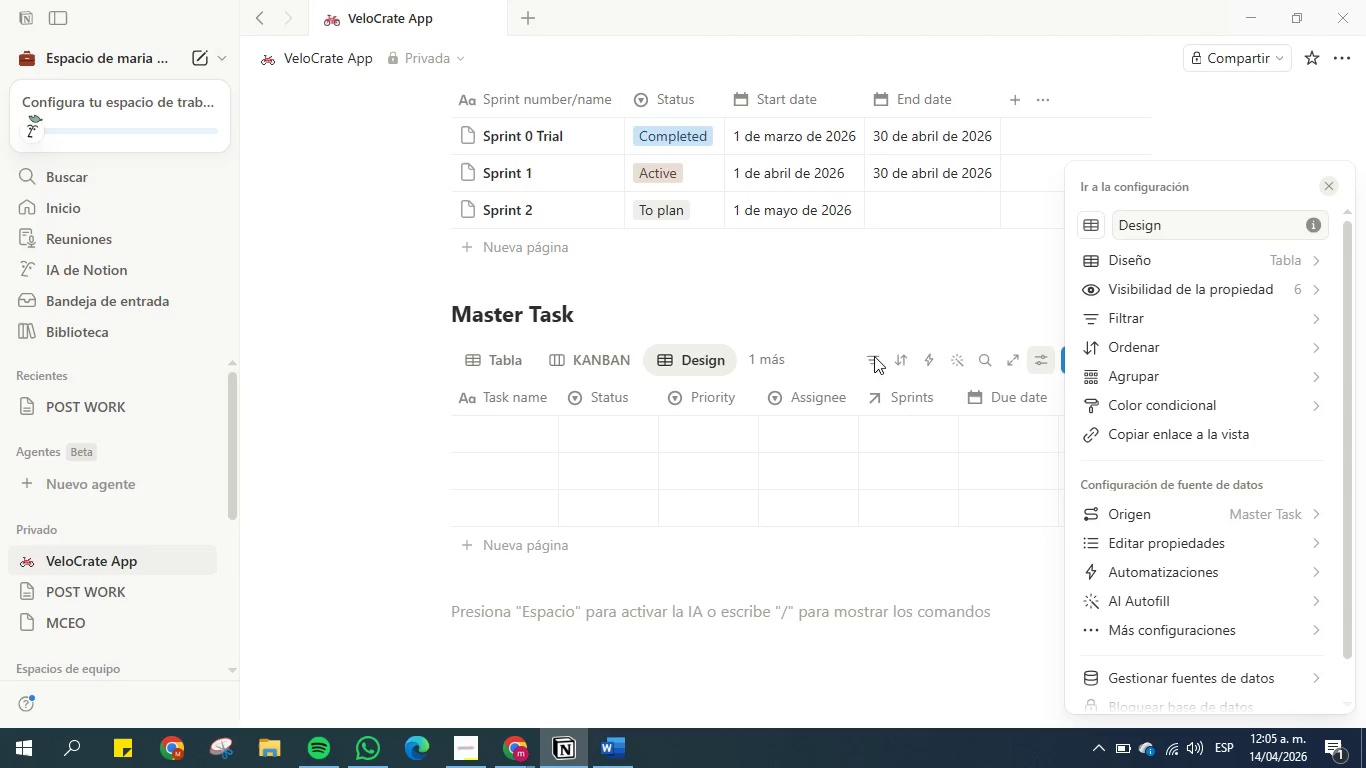 
left_click([870, 356])
 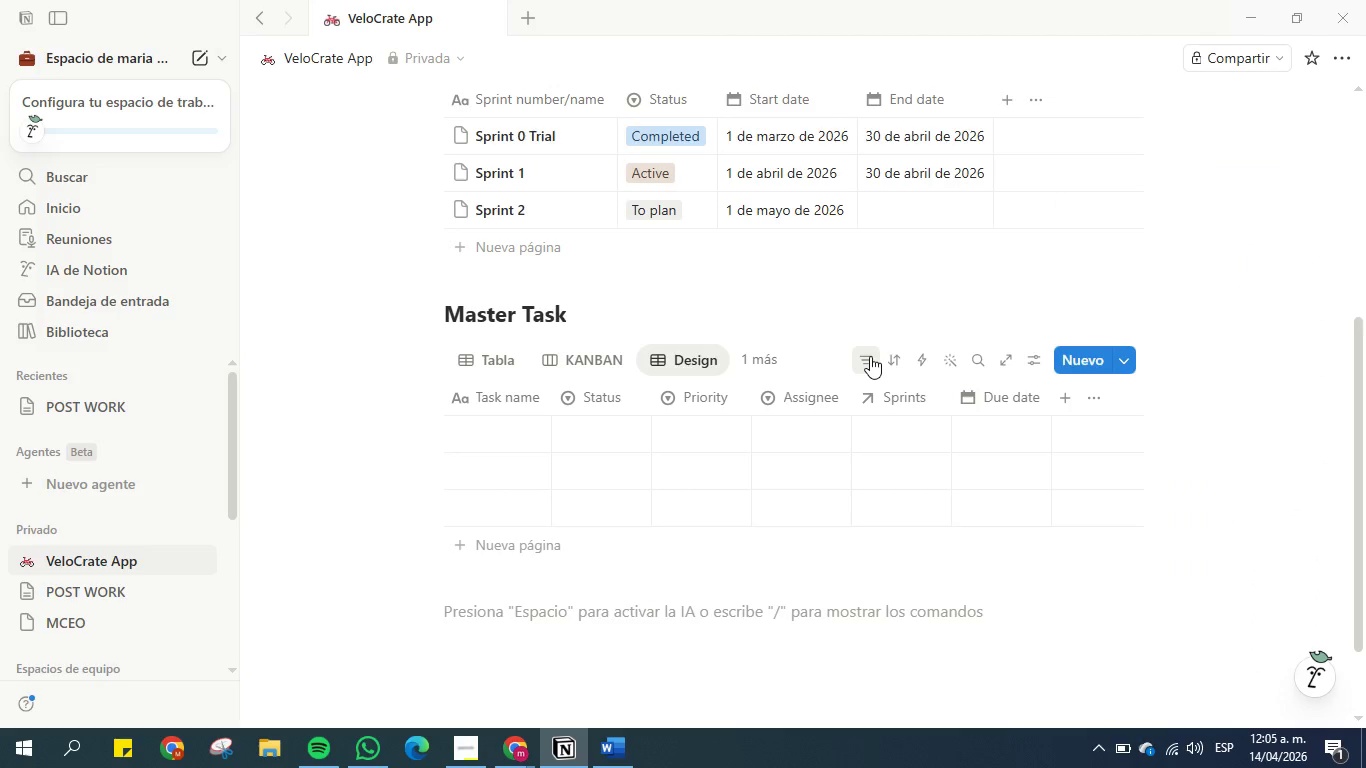 
left_click([870, 356])
 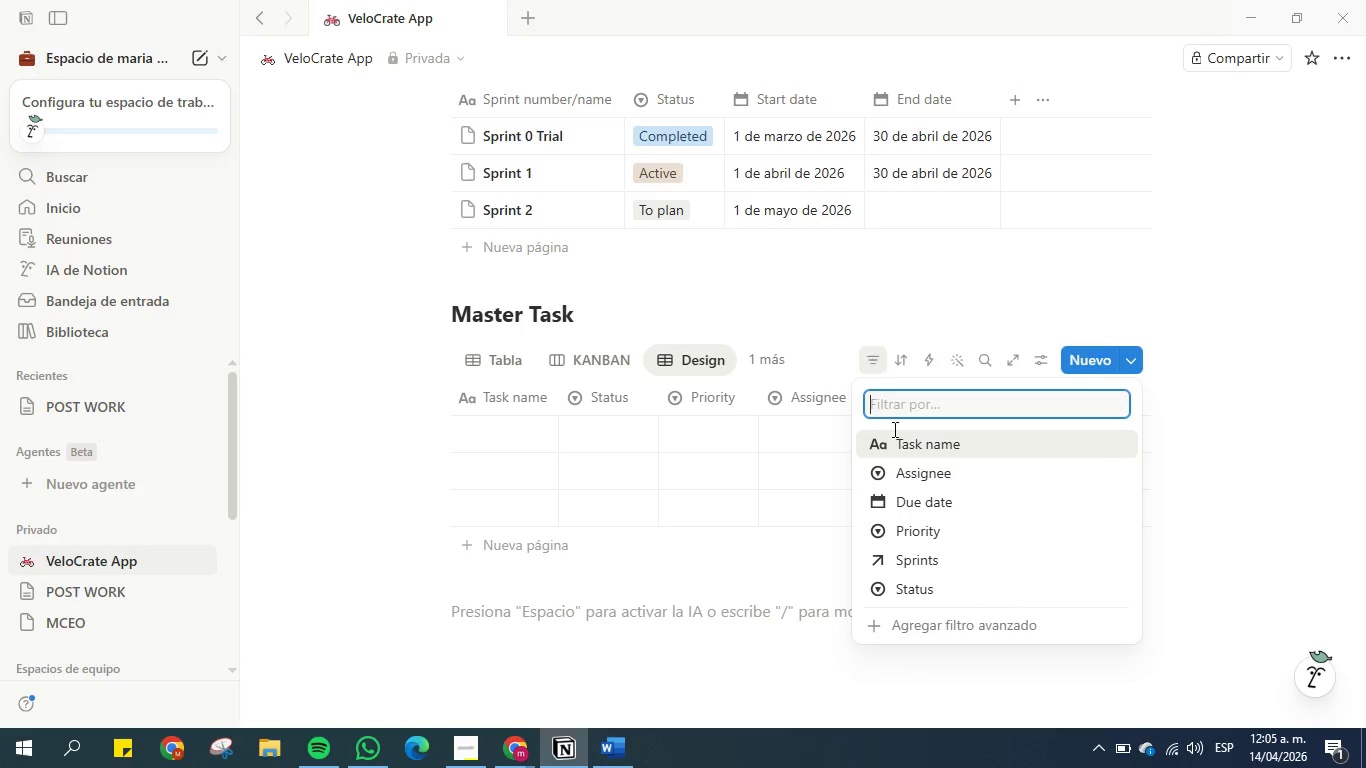 
left_click([918, 474])
 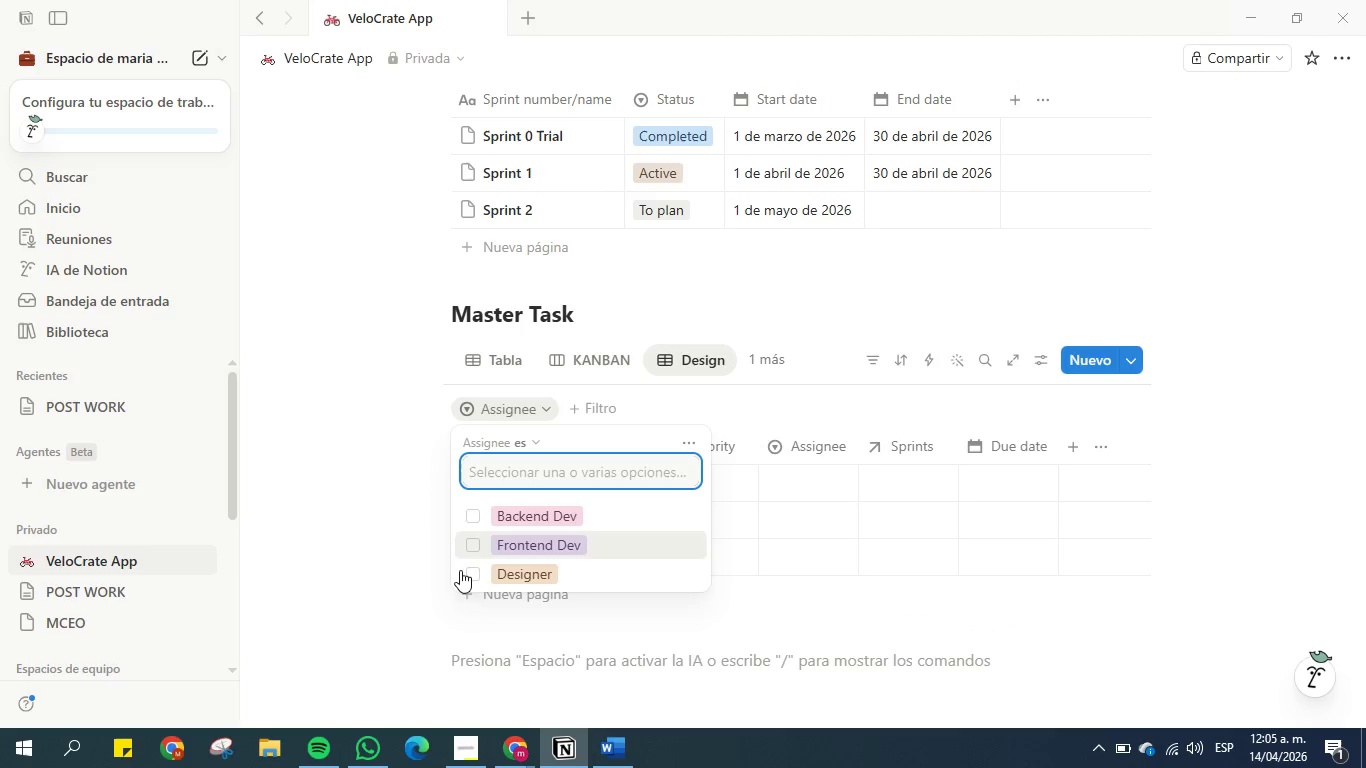 
left_click([475, 574])
 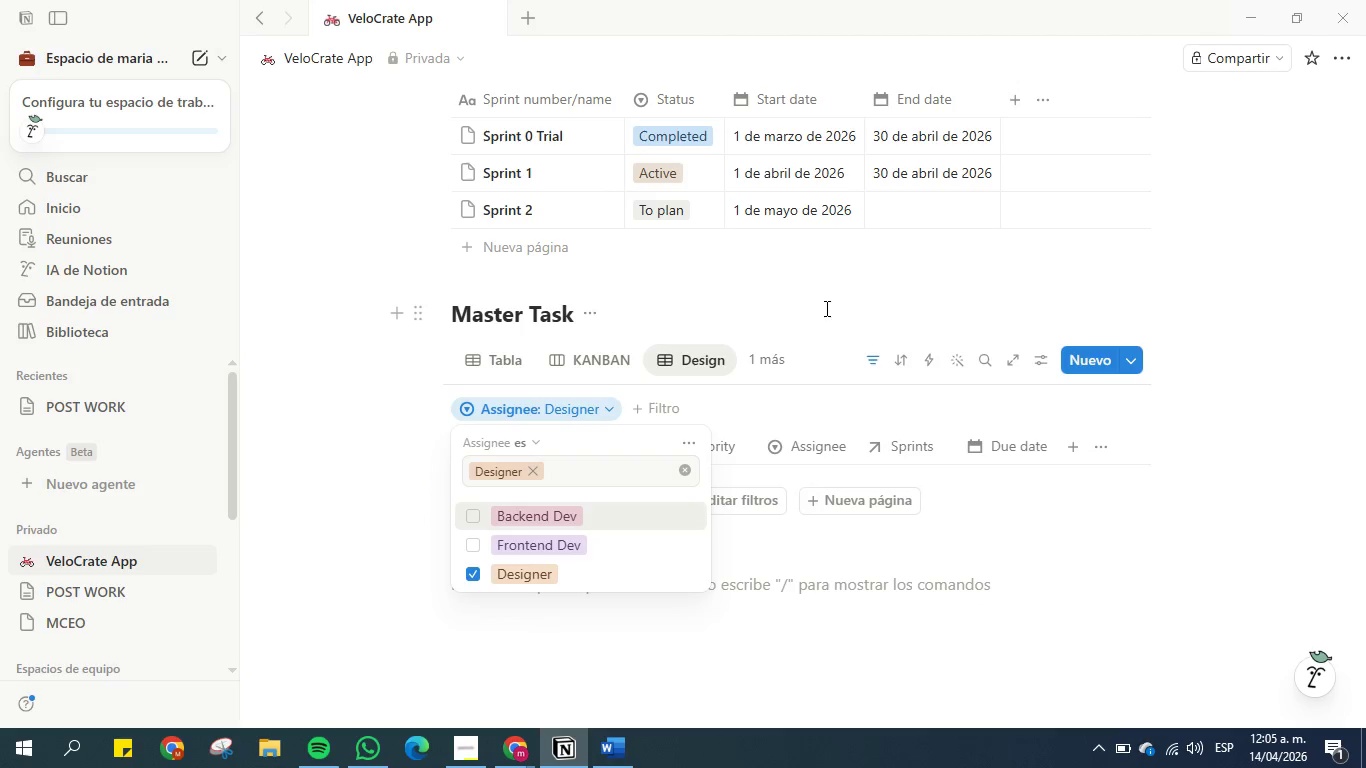 
left_click([825, 308])
 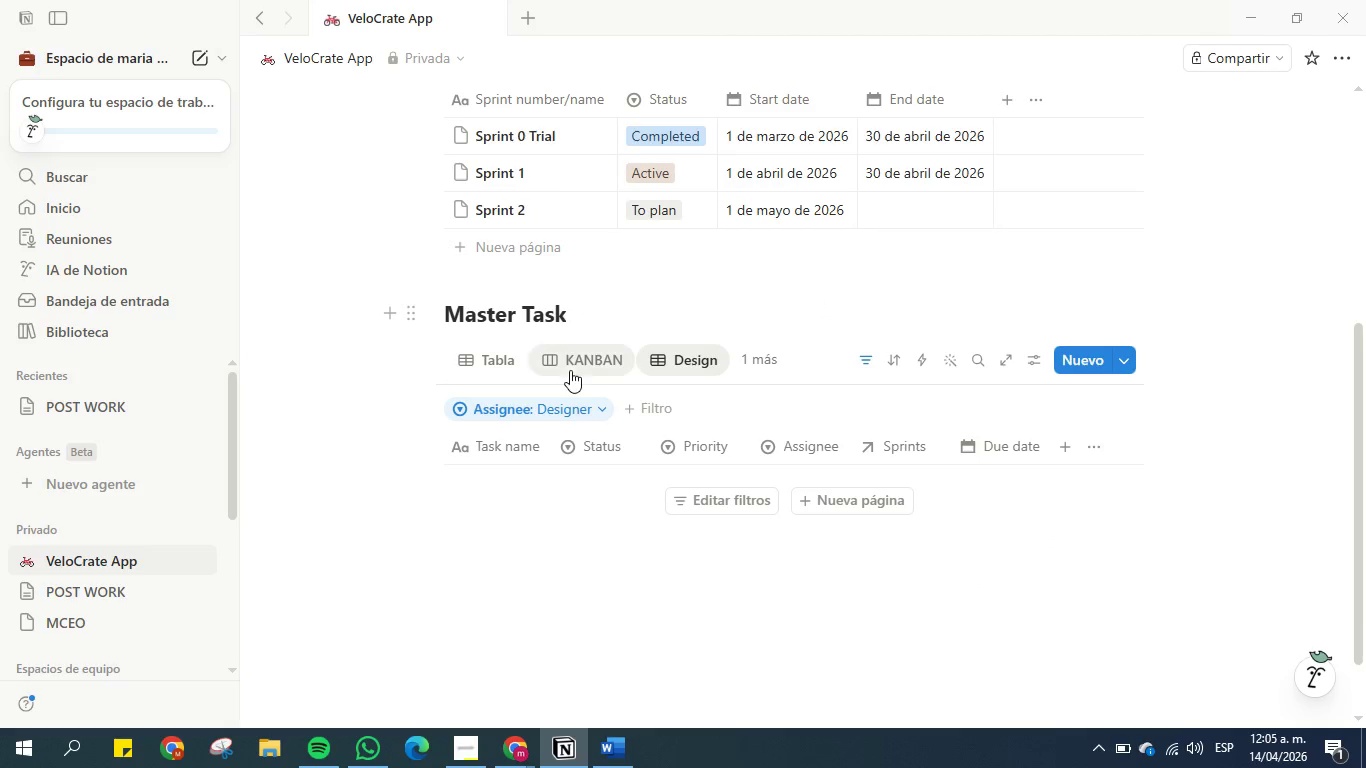 
left_click([566, 361])
 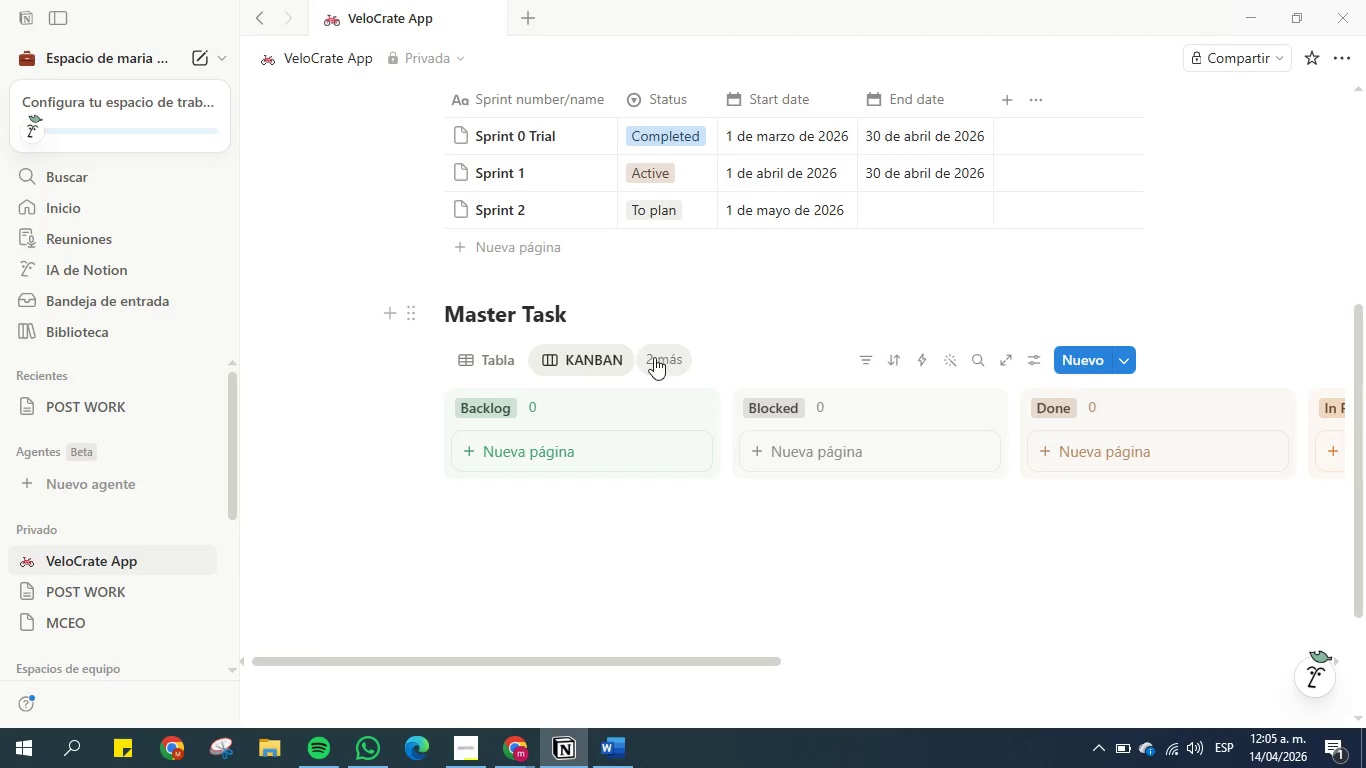 
left_click([655, 355])
 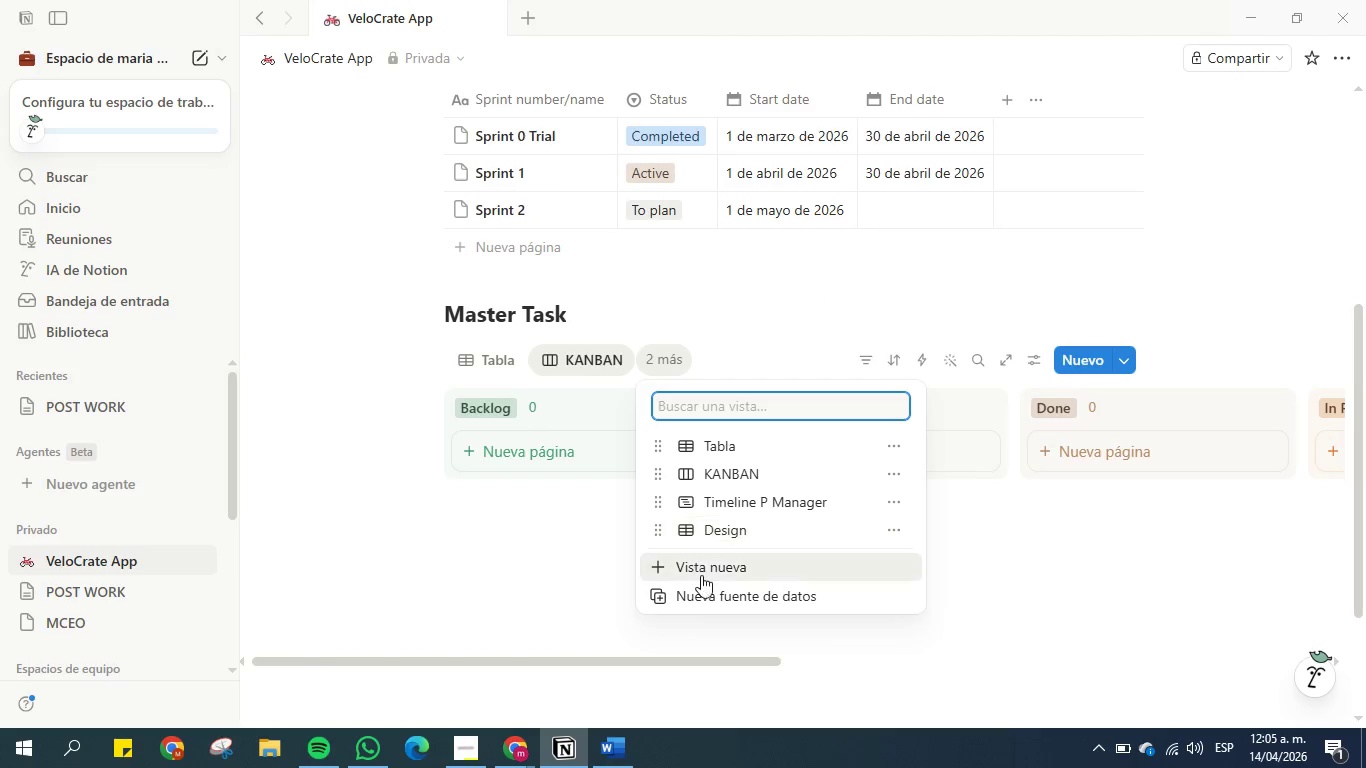 
left_click([707, 575])
 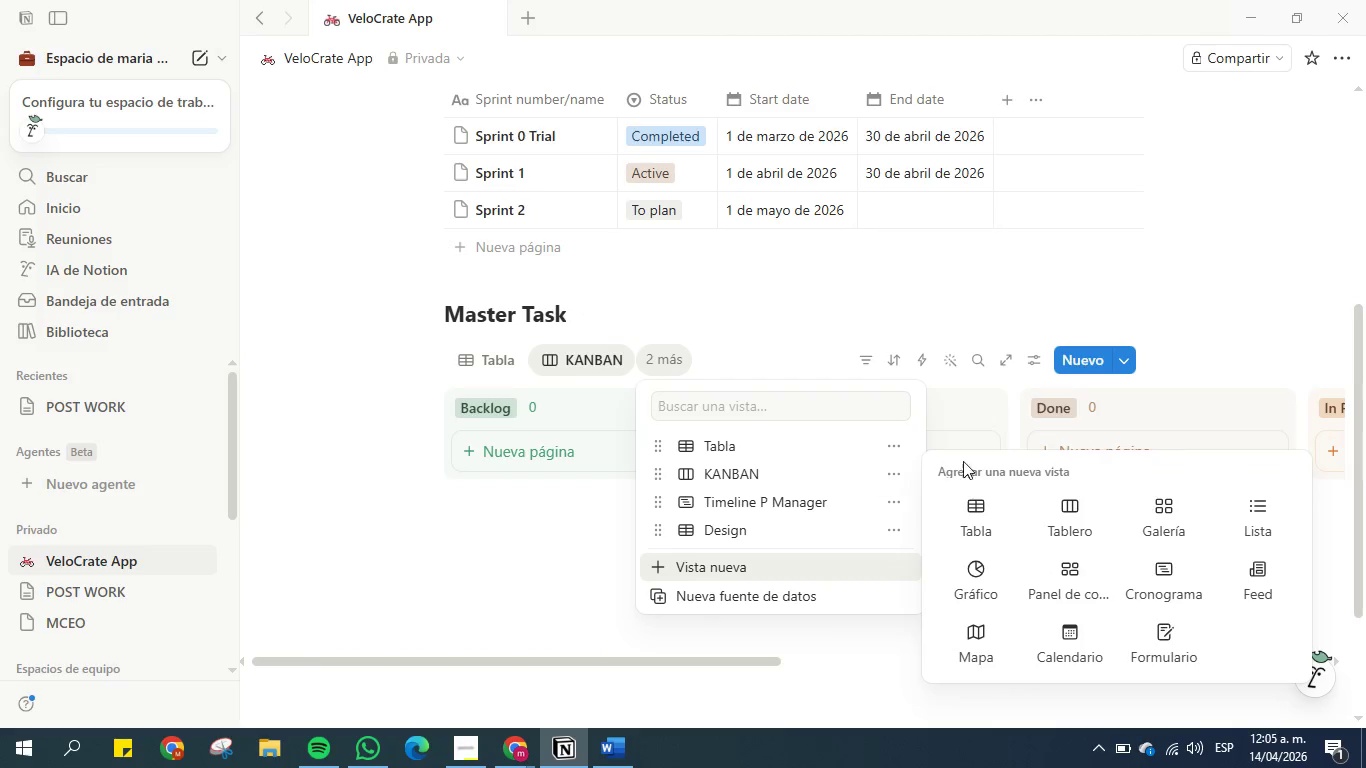 
left_click([977, 515])
 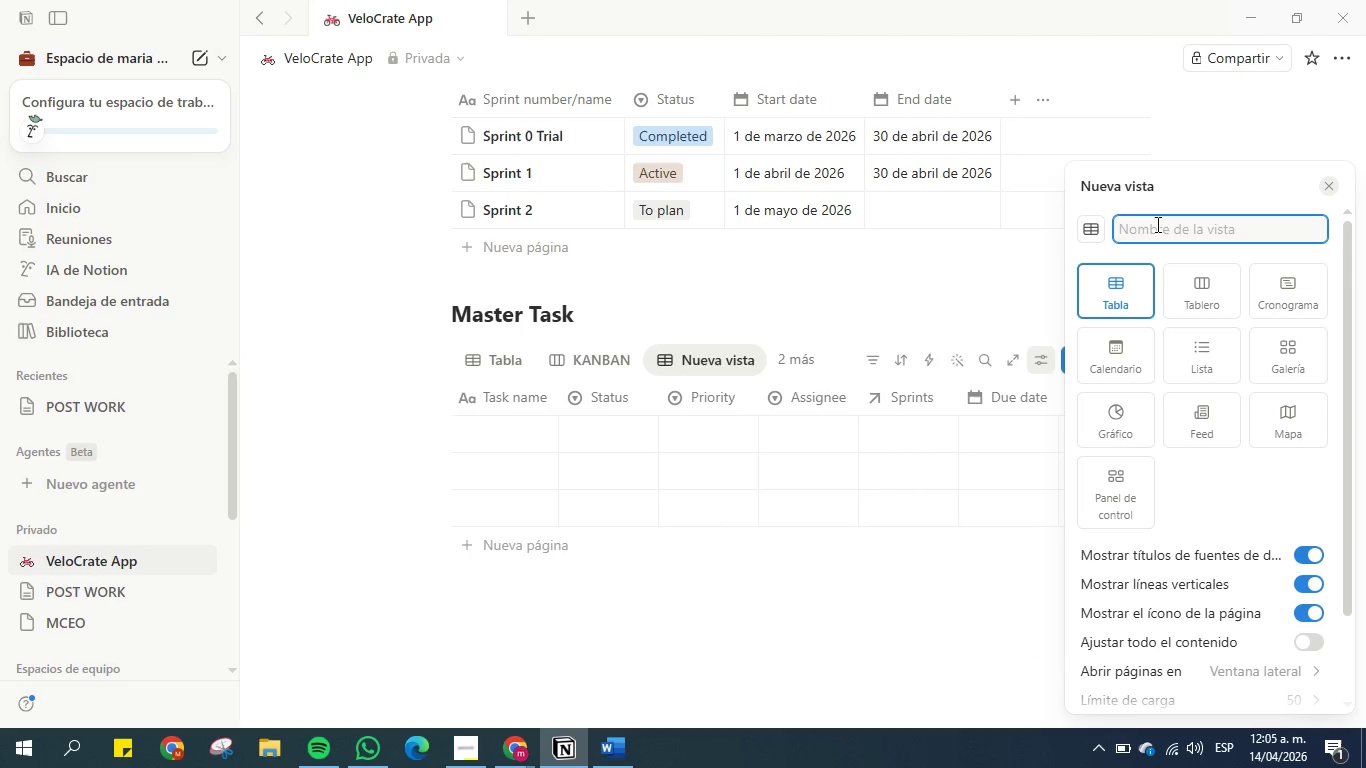 
wait(5.41)
 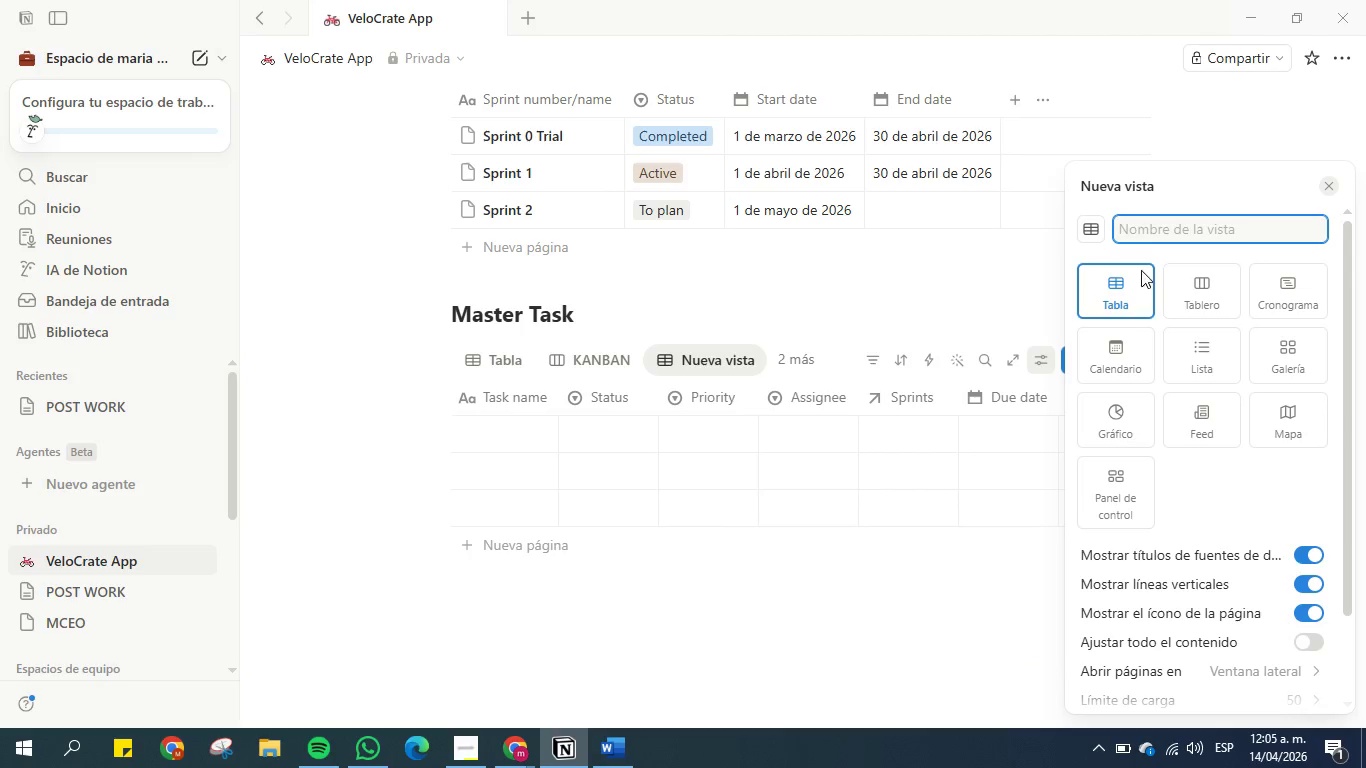 
type(Developers)
 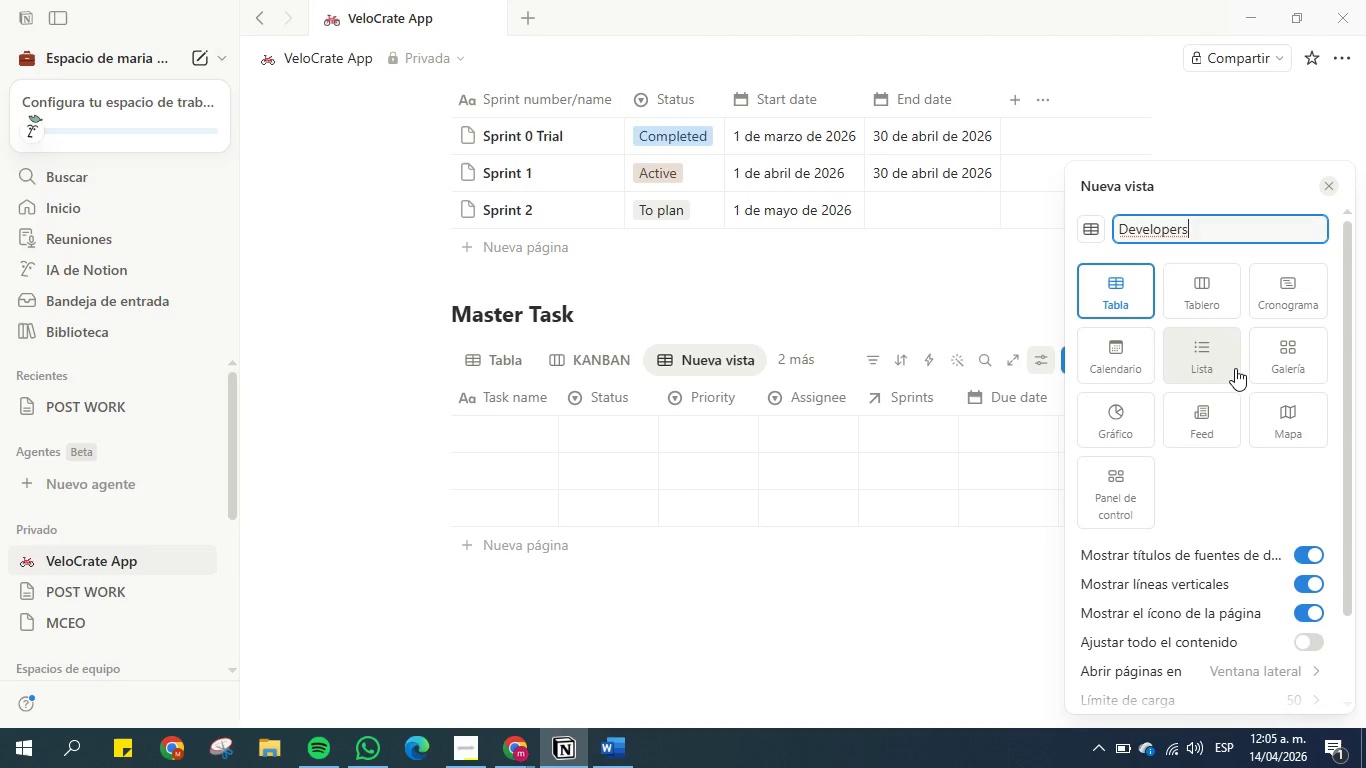 
wait(7.48)
 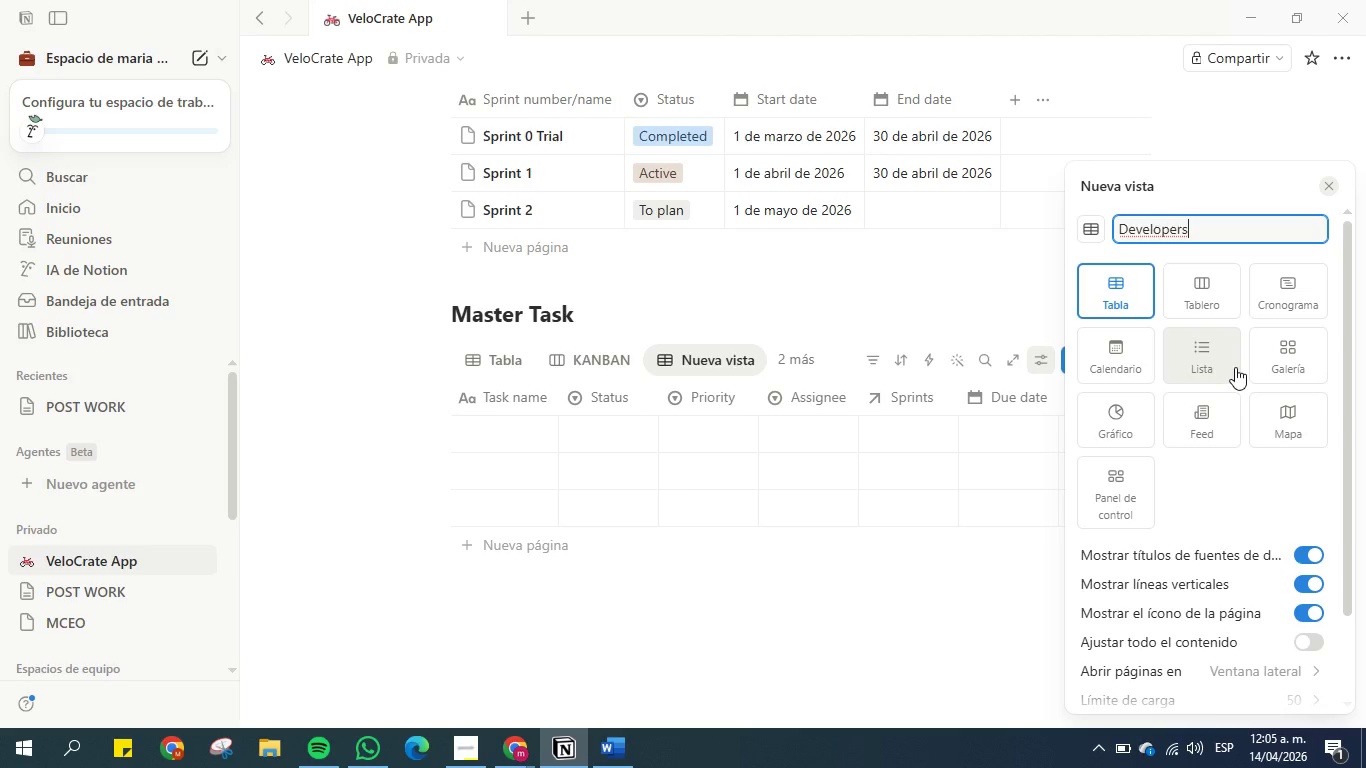 
scroll: coordinate [1218, 432], scroll_direction: down, amount: 2.0
 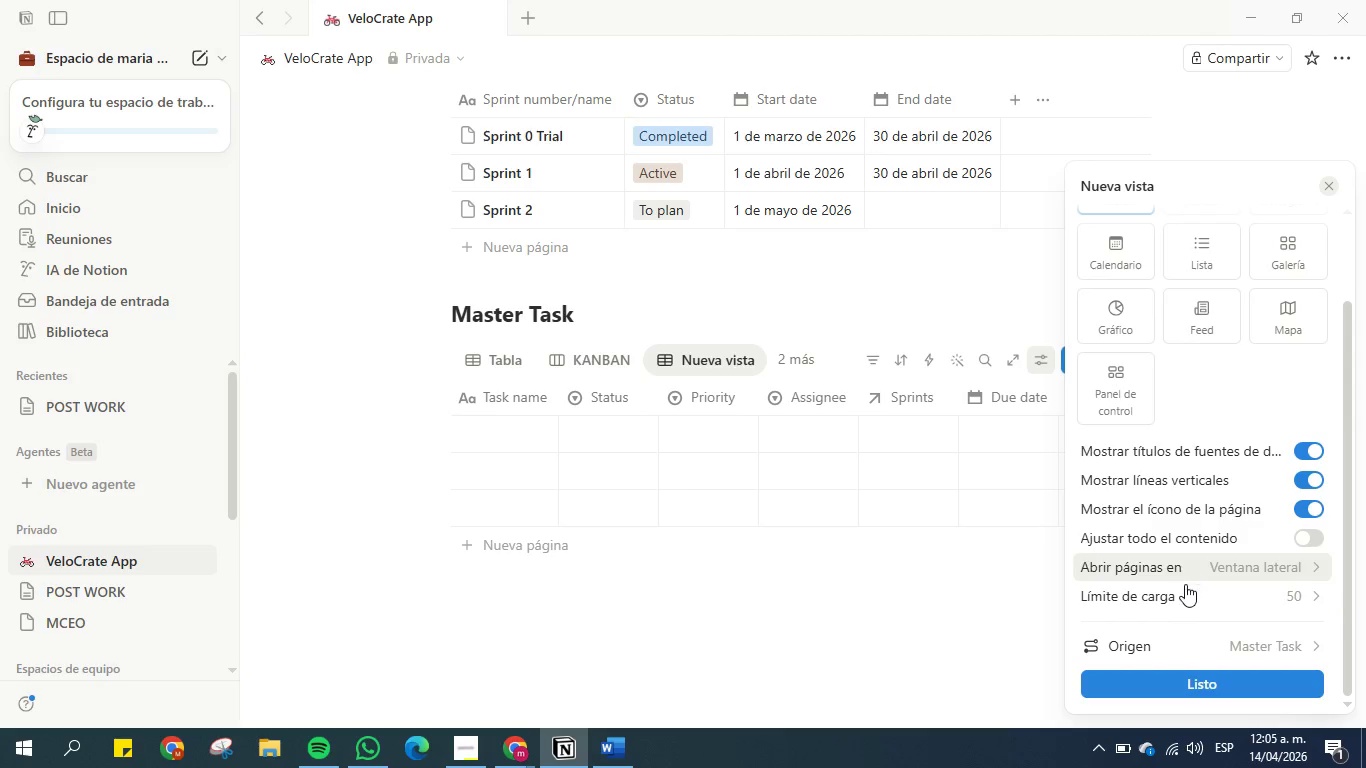 
scroll: coordinate [1185, 603], scroll_direction: up, amount: 2.0
 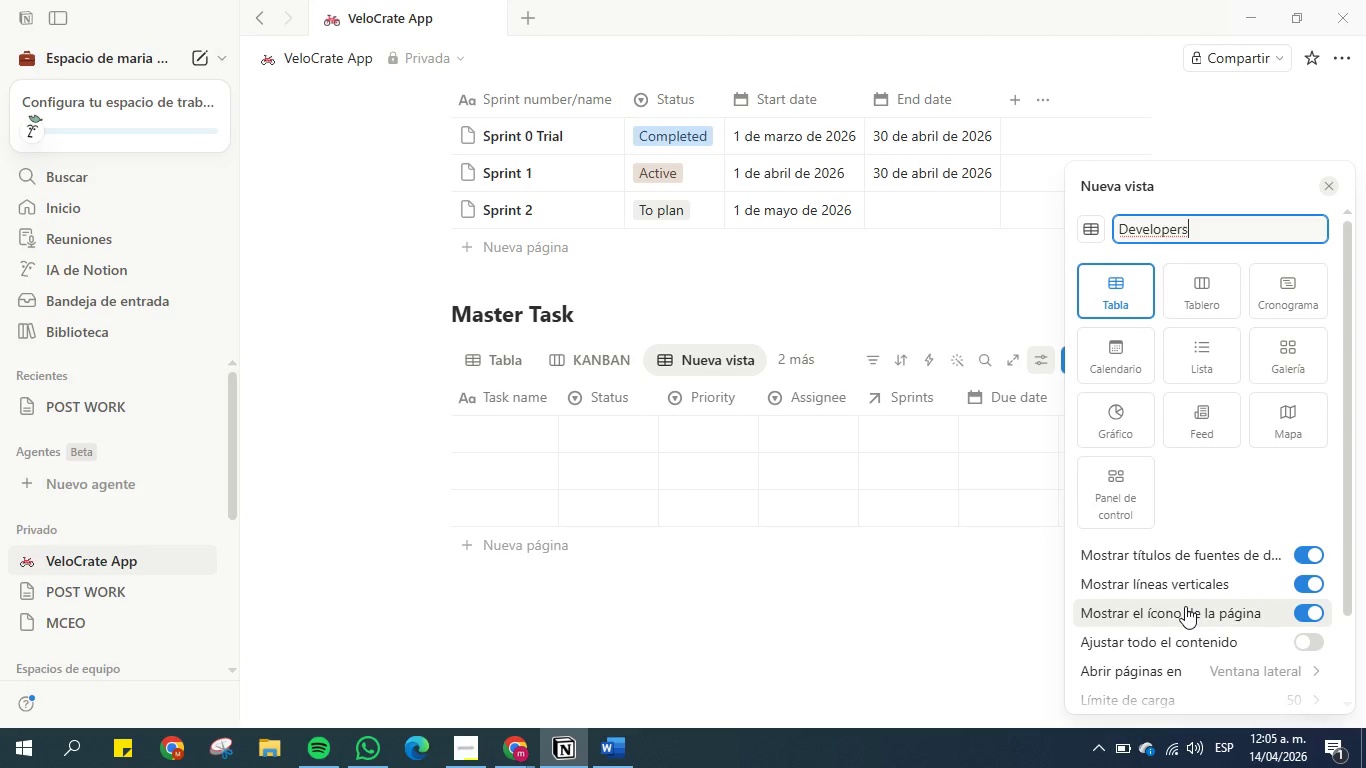 
scroll: coordinate [1185, 610], scroll_direction: down, amount: 3.0
 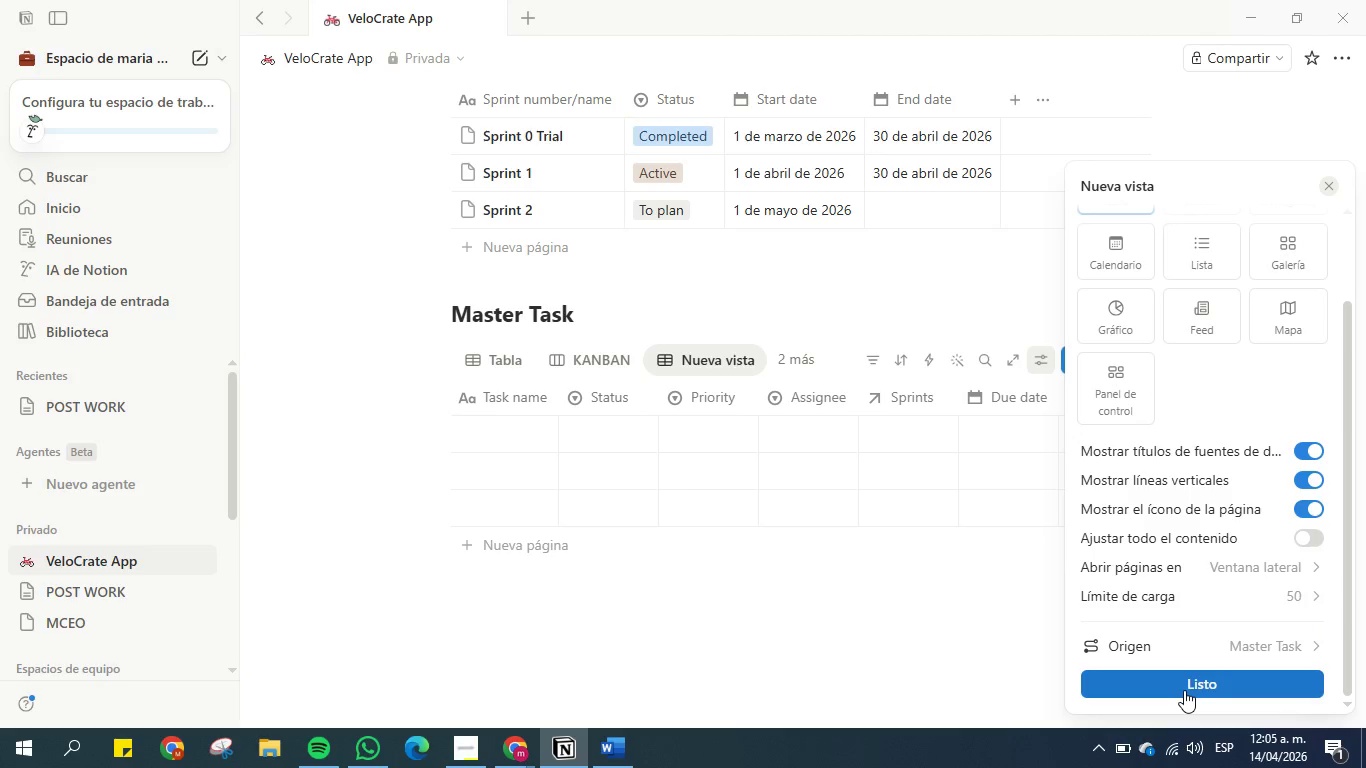 
left_click([1184, 690])
 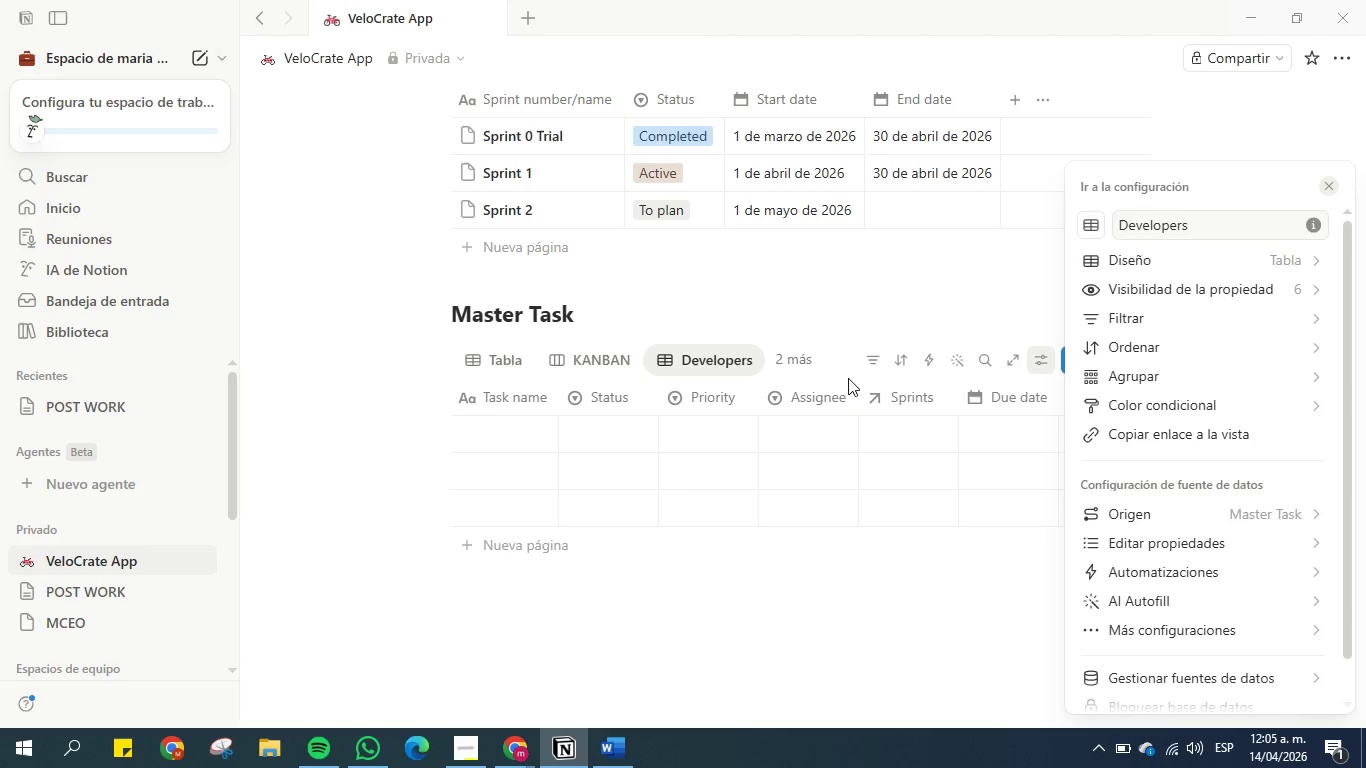 
left_click([875, 363])
 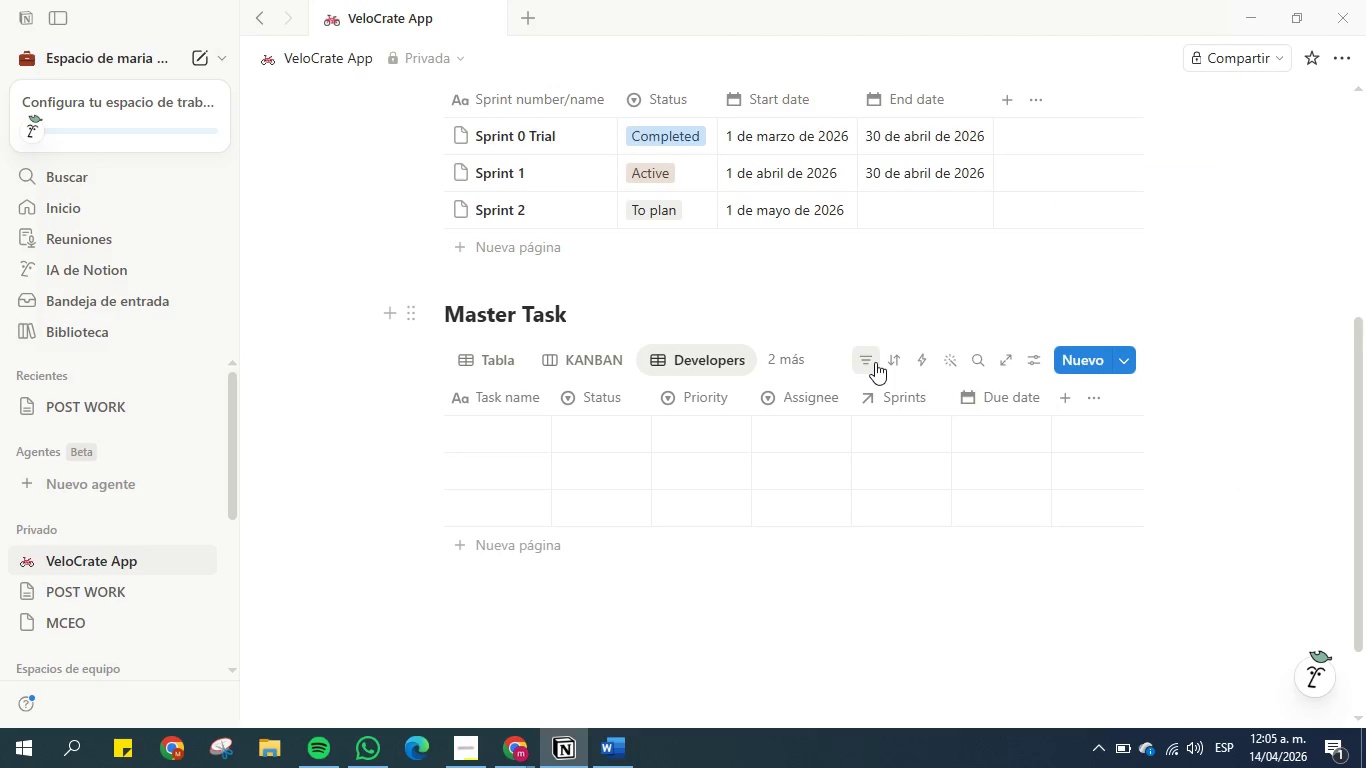 
left_click([872, 360])
 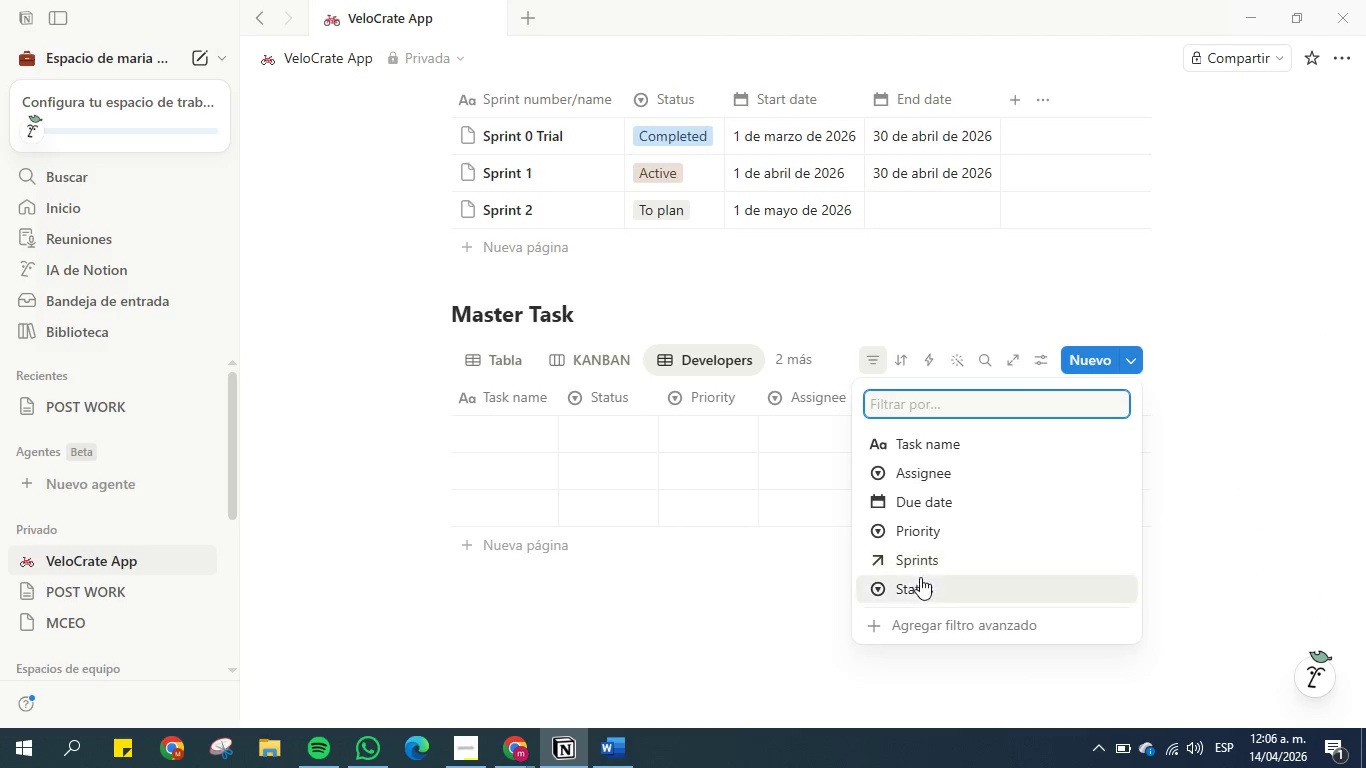 
left_click([931, 474])
 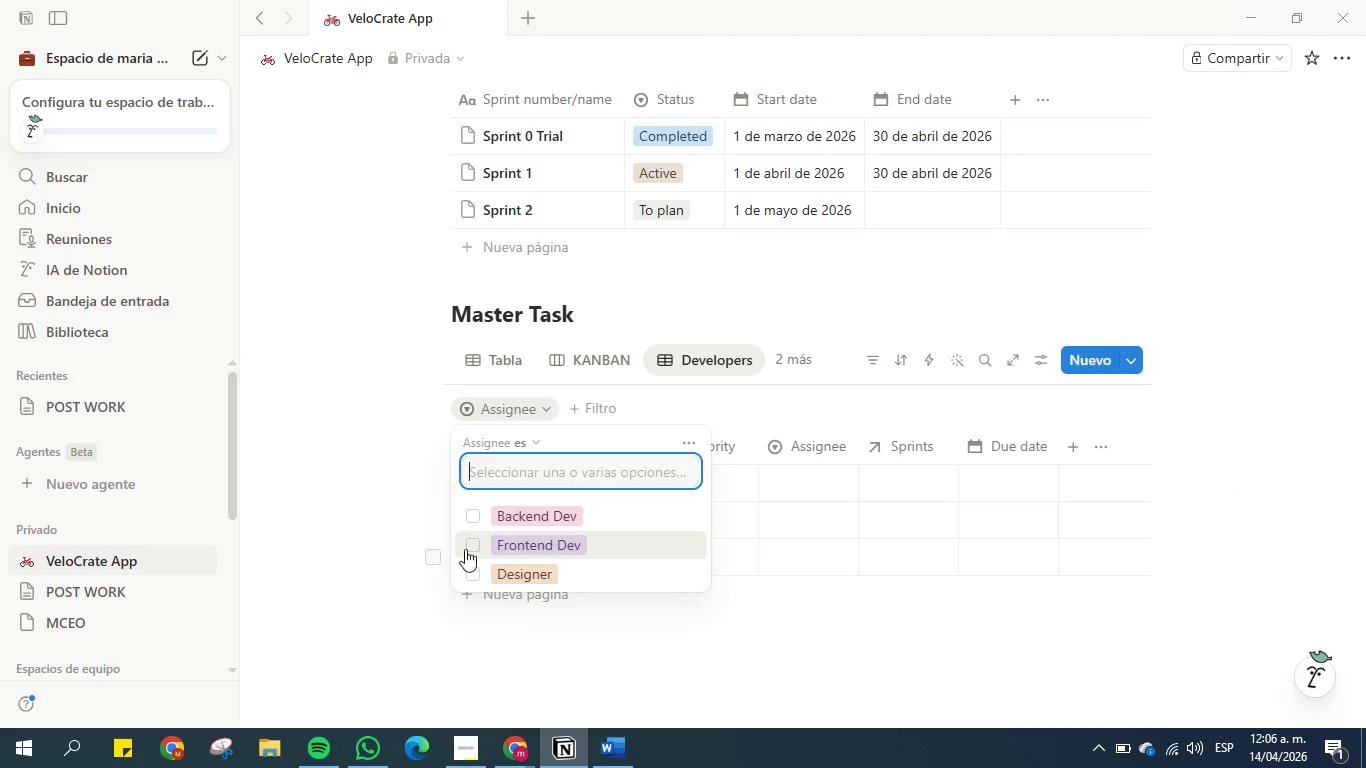 
left_click([468, 551])
 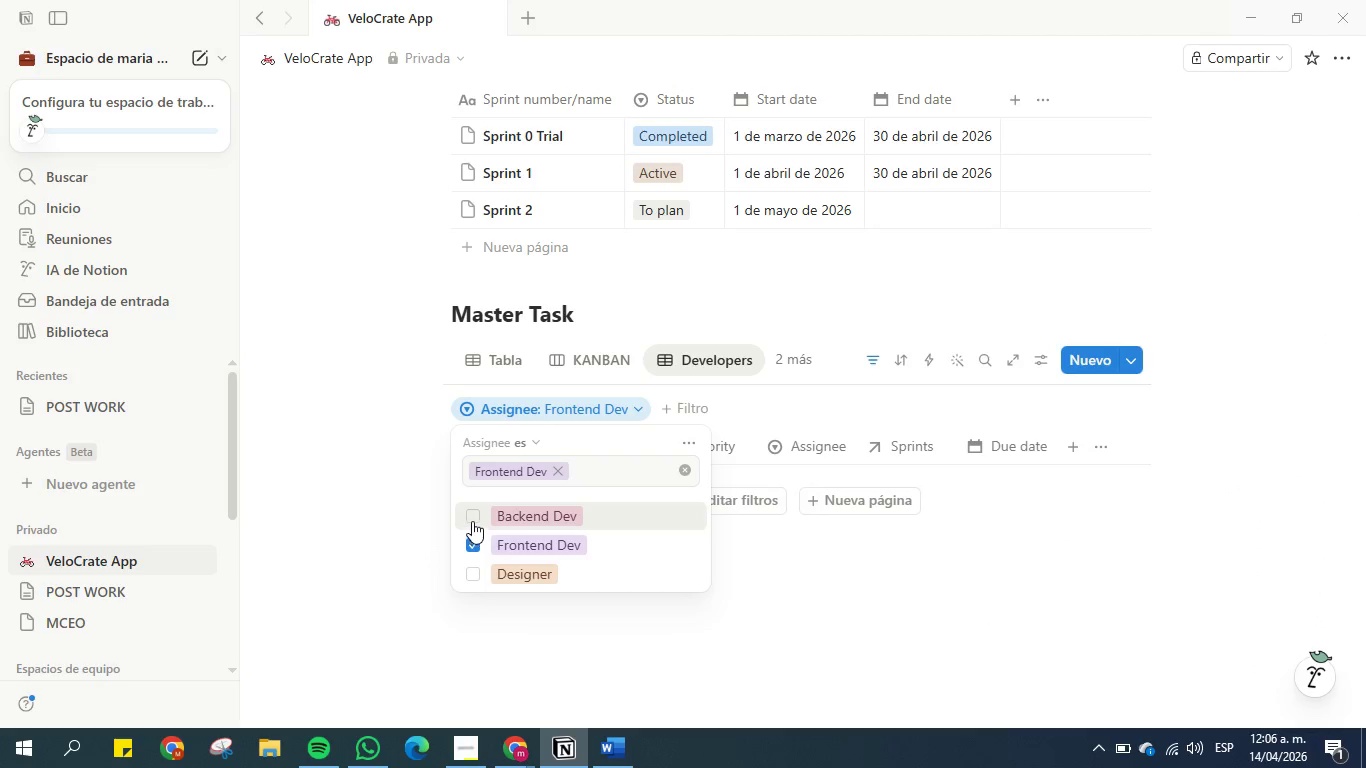 
left_click([472, 516])
 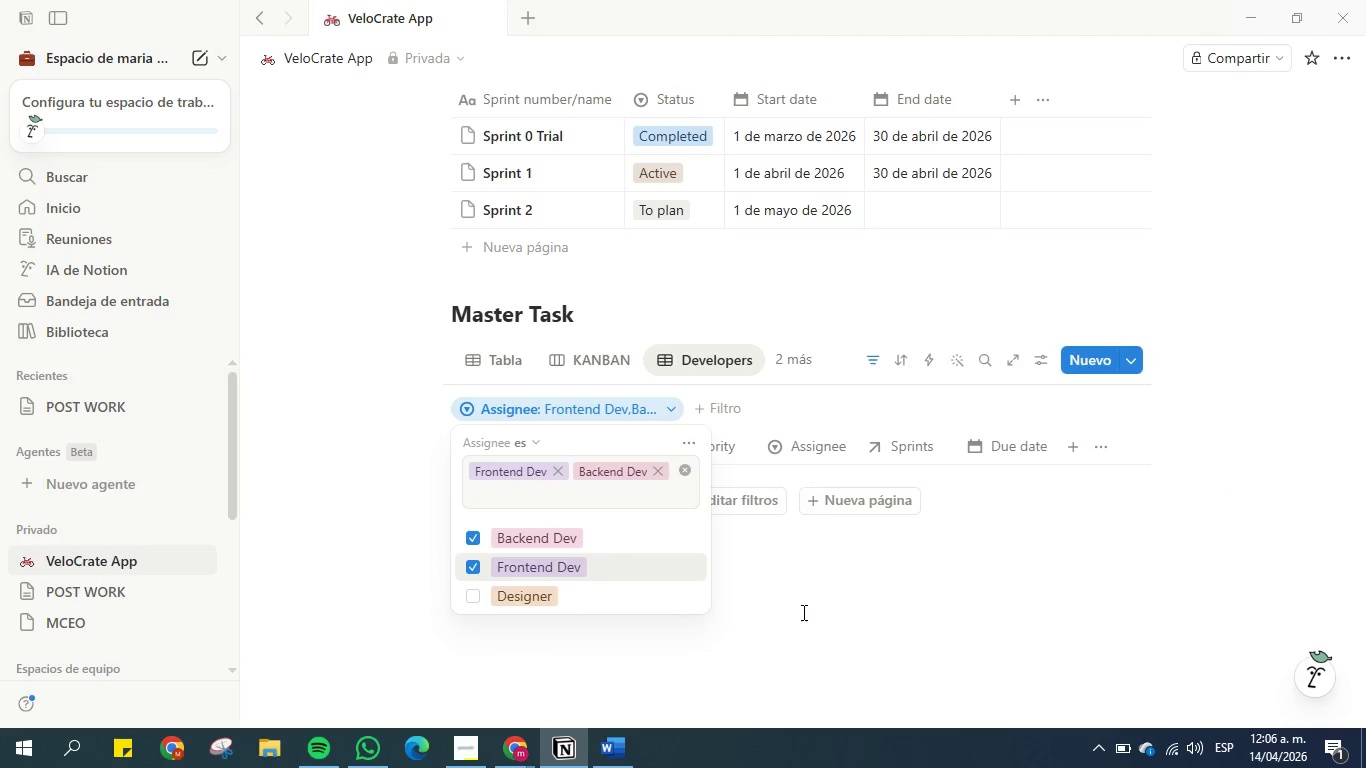 
left_click([828, 627])
 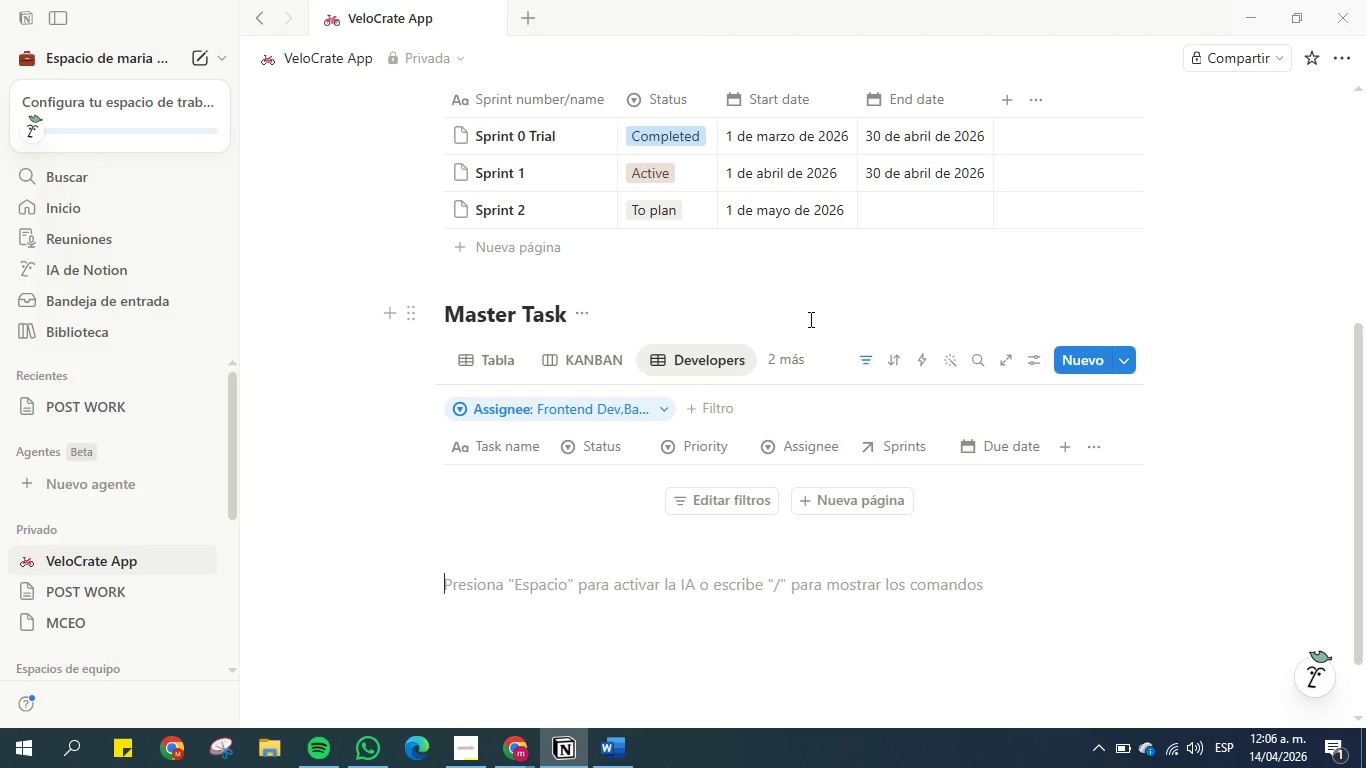 
wait(15.64)
 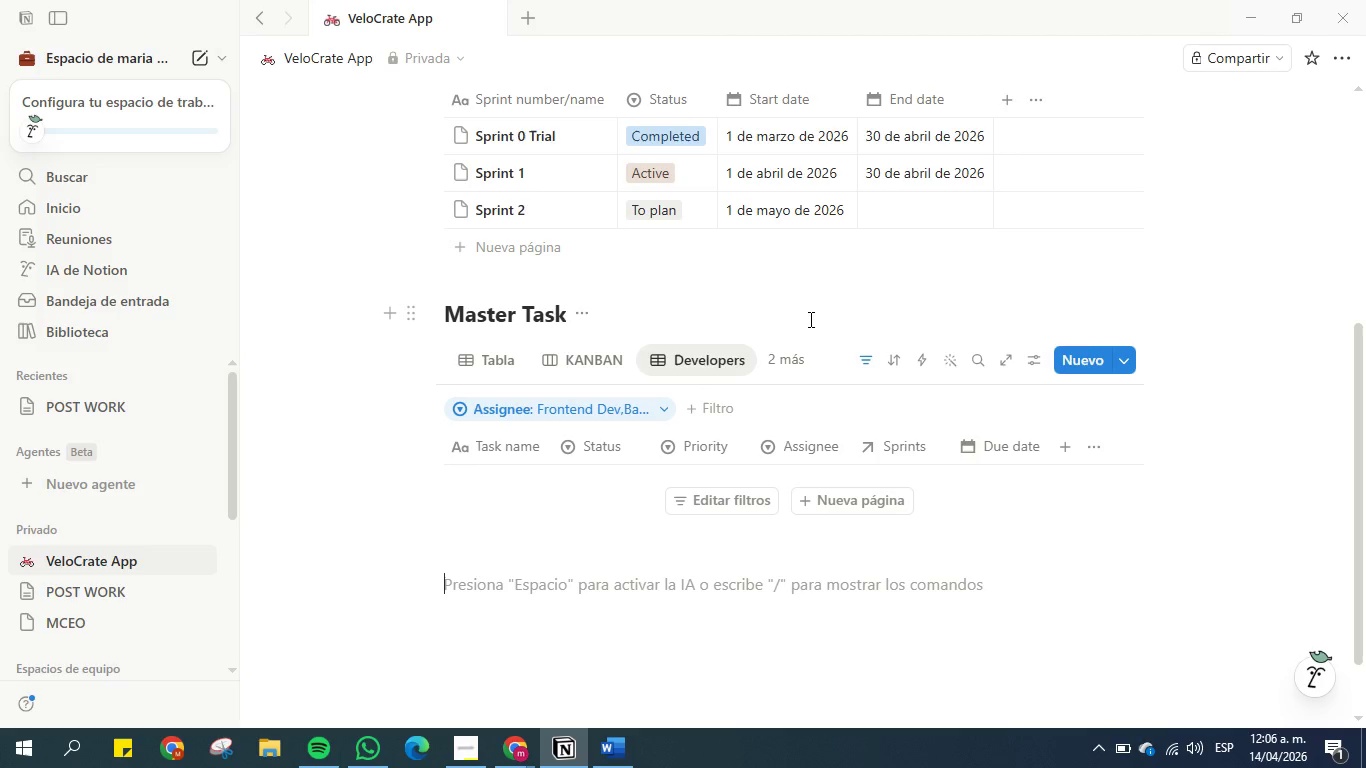 
left_click([666, 341])
 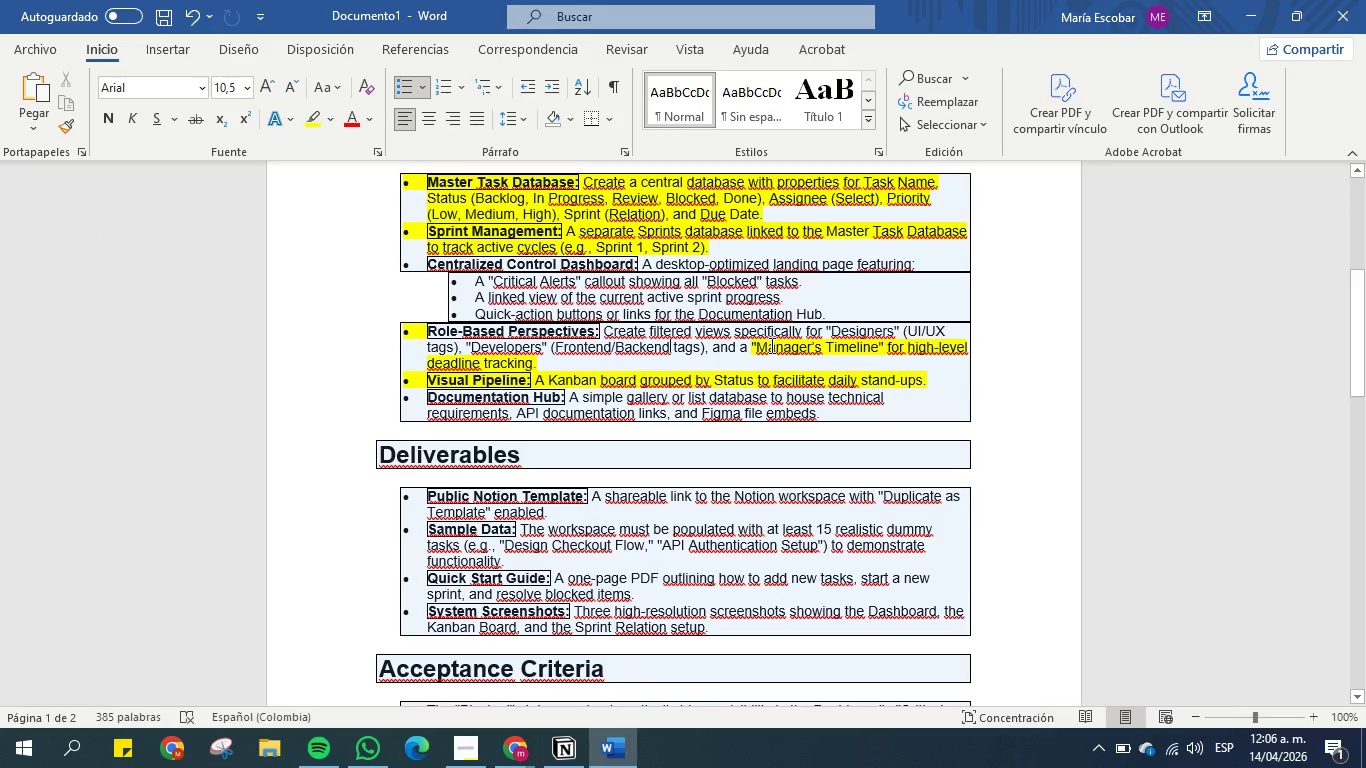 
left_click([770, 345])
 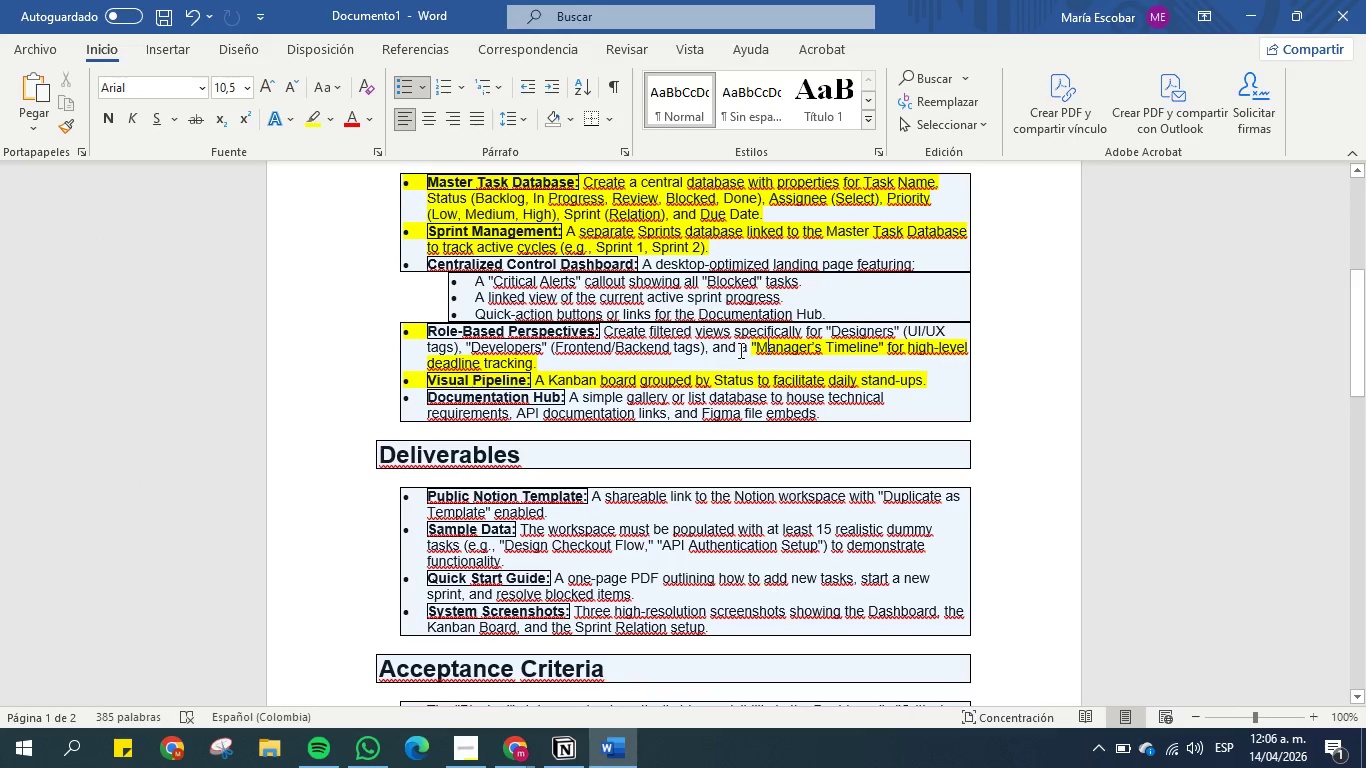 
left_click_drag(start_coordinate=[749, 350], to_coordinate=[419, 335])
 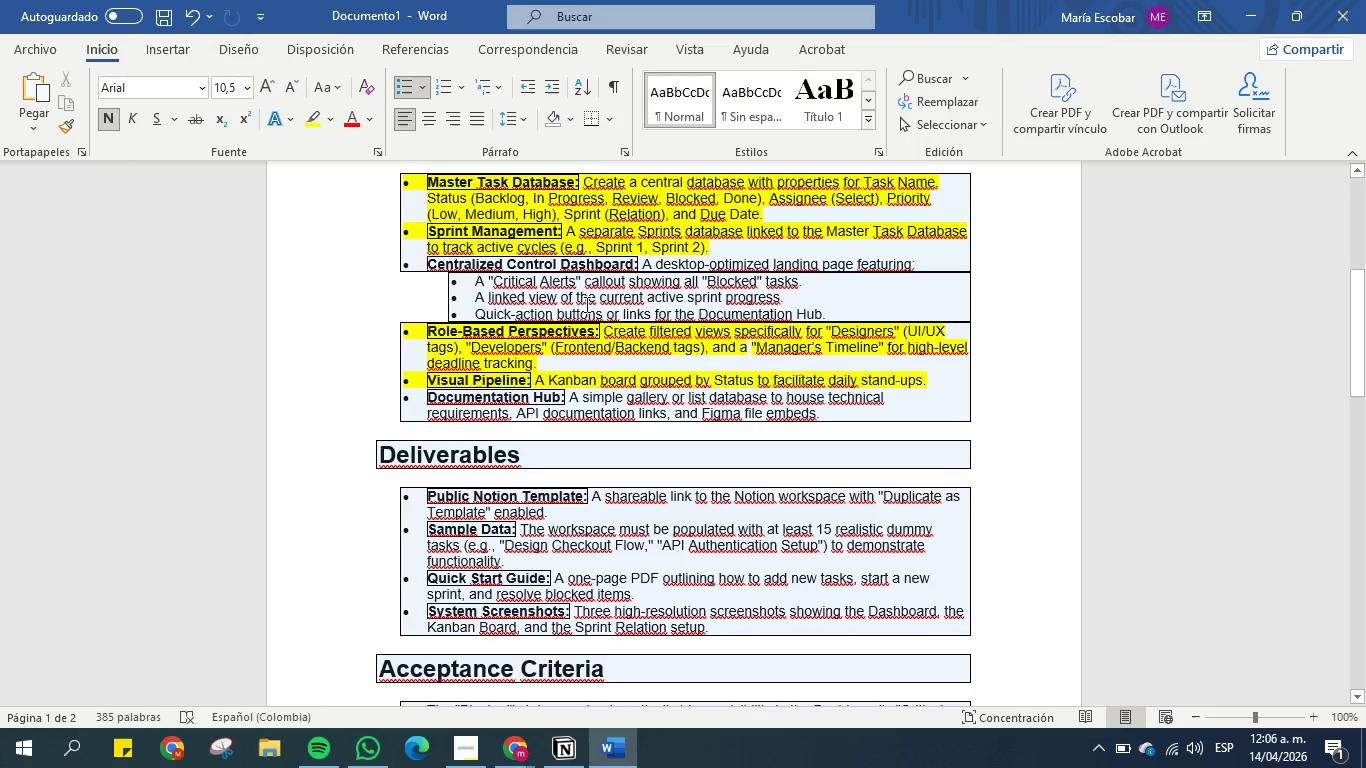 
left_click([606, 353])
 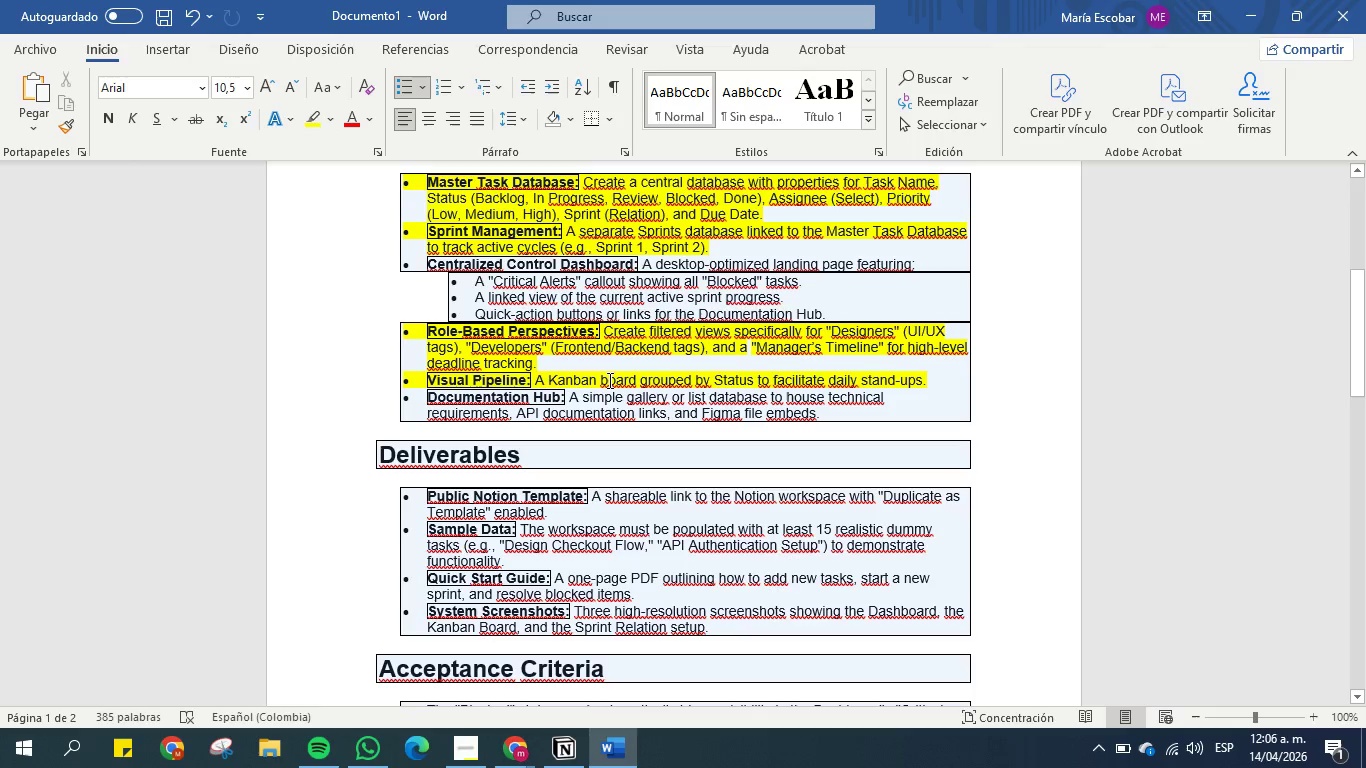 
left_click([608, 380])
 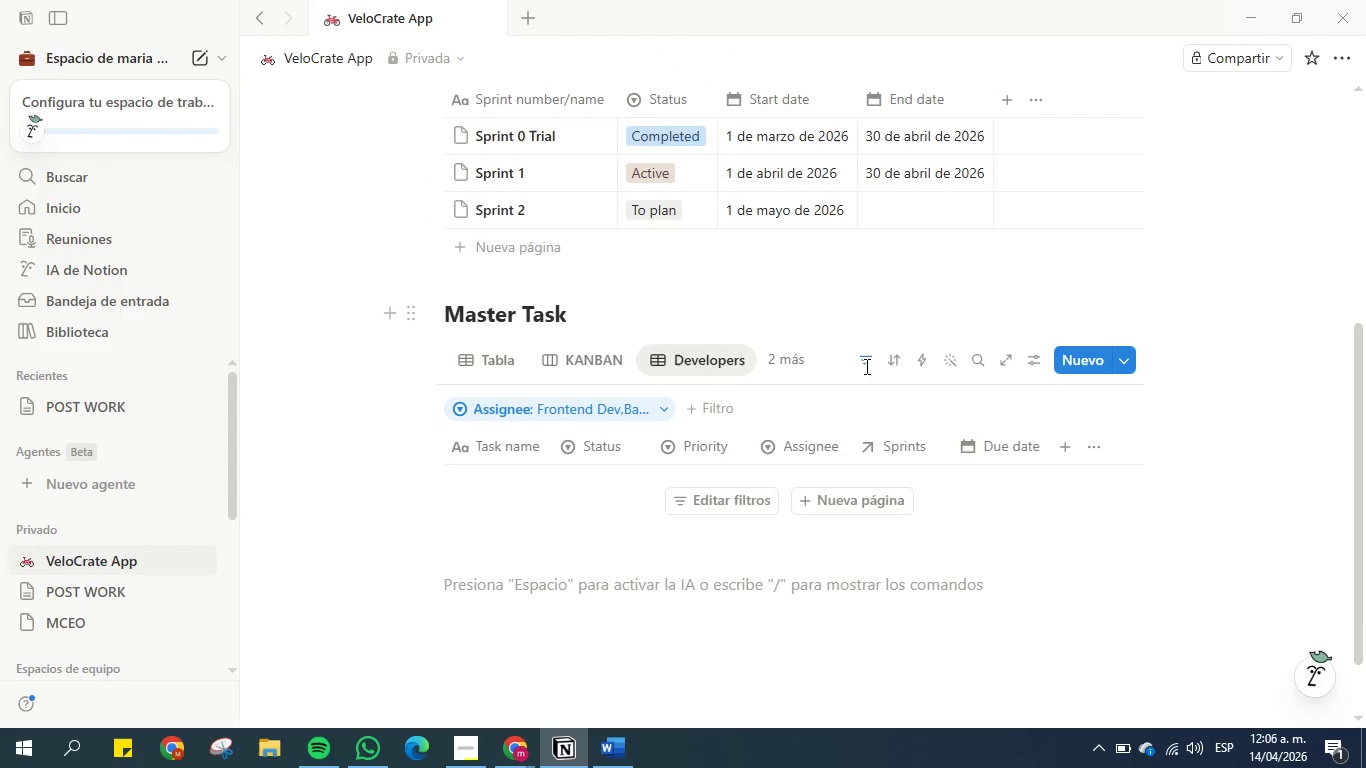 
wait(5.86)
 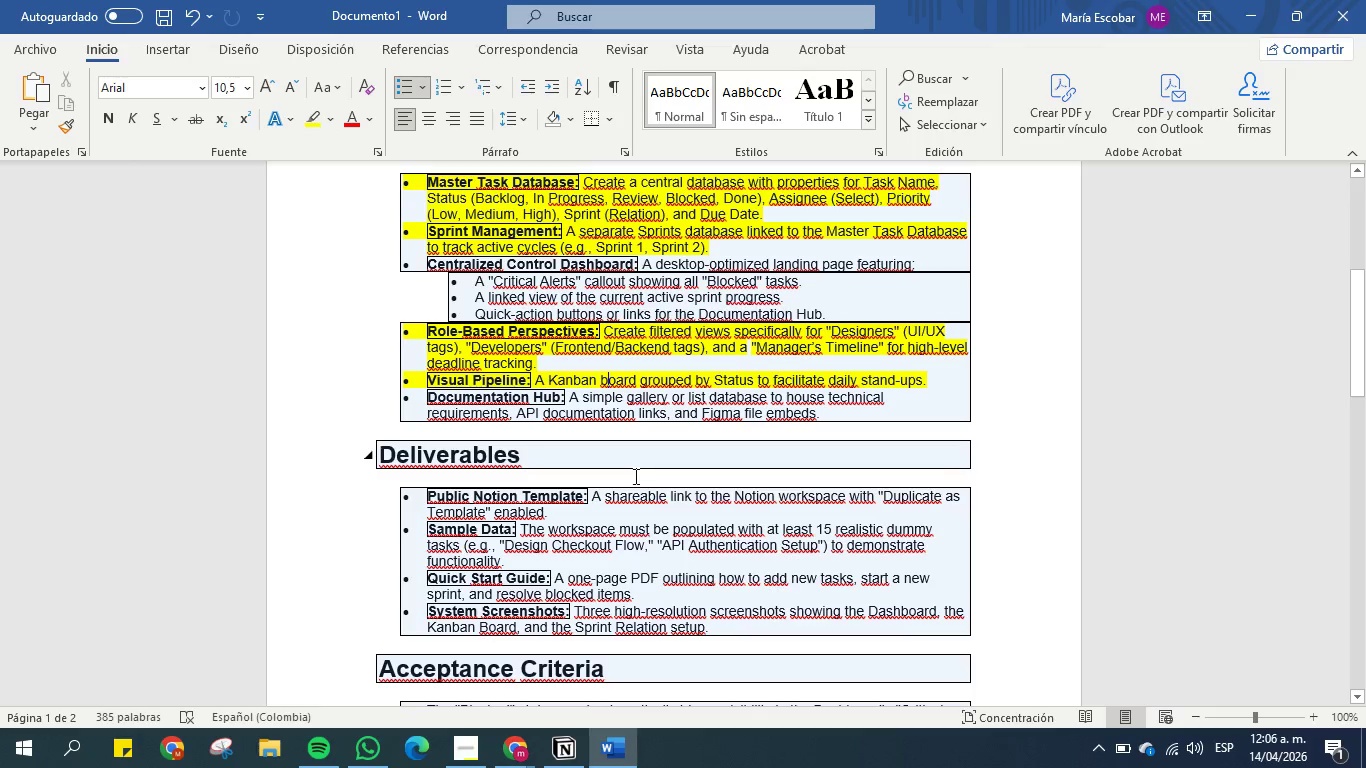 
left_click([619, 409])
 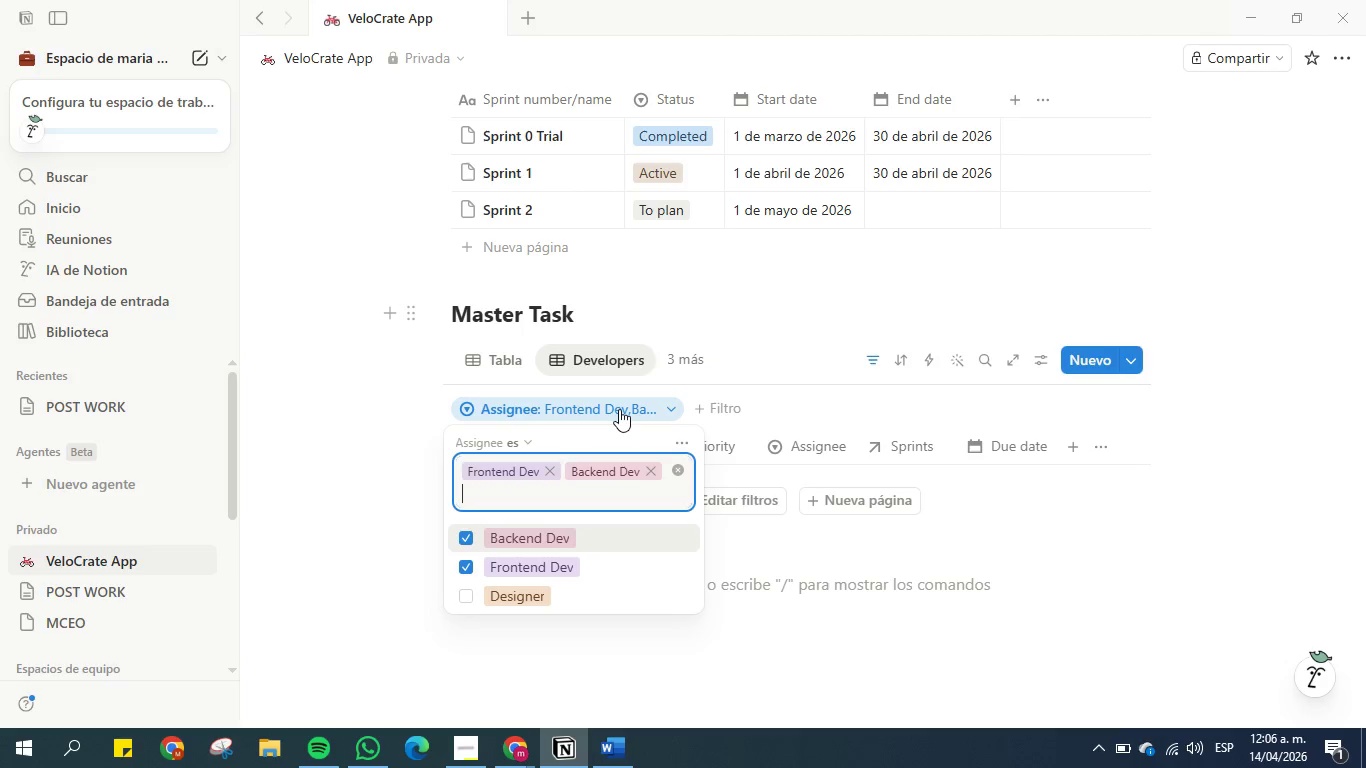 
left_click([619, 409])
 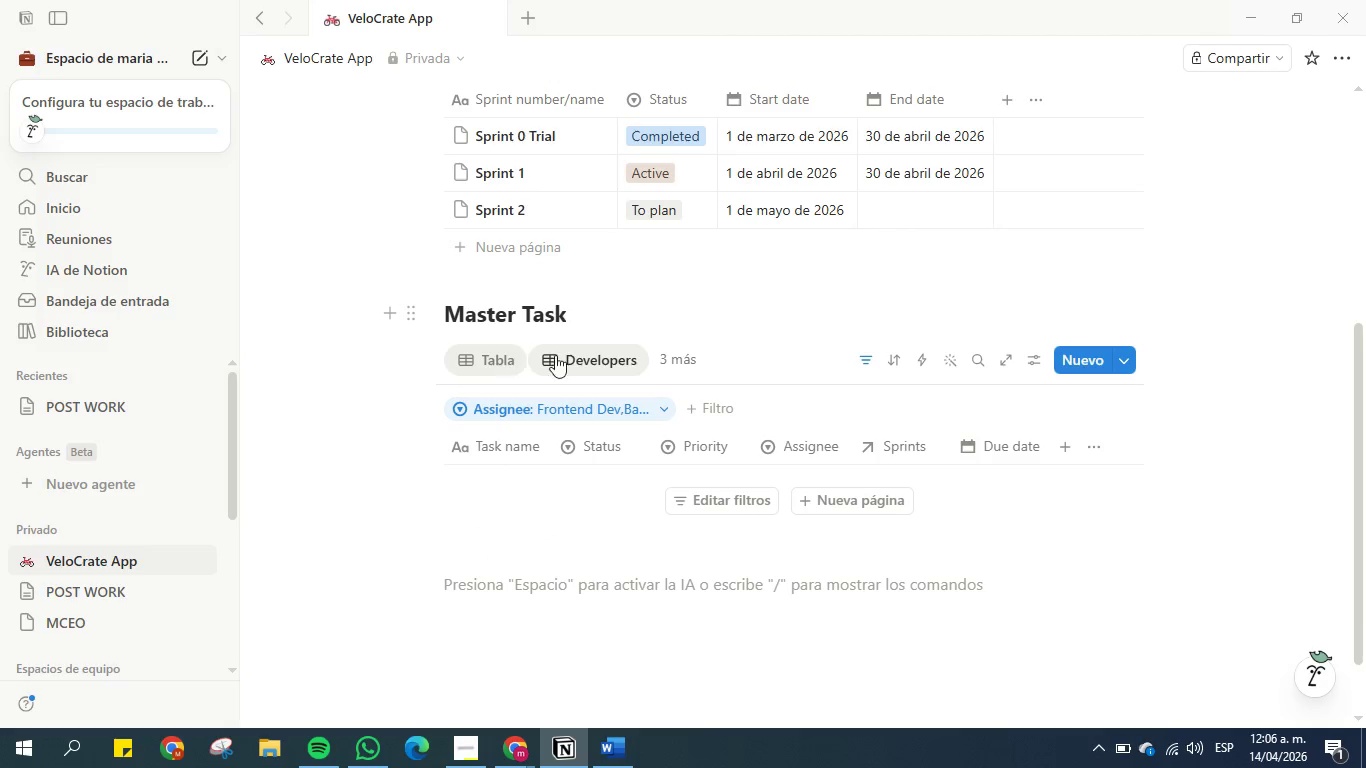 
left_click([693, 354])
 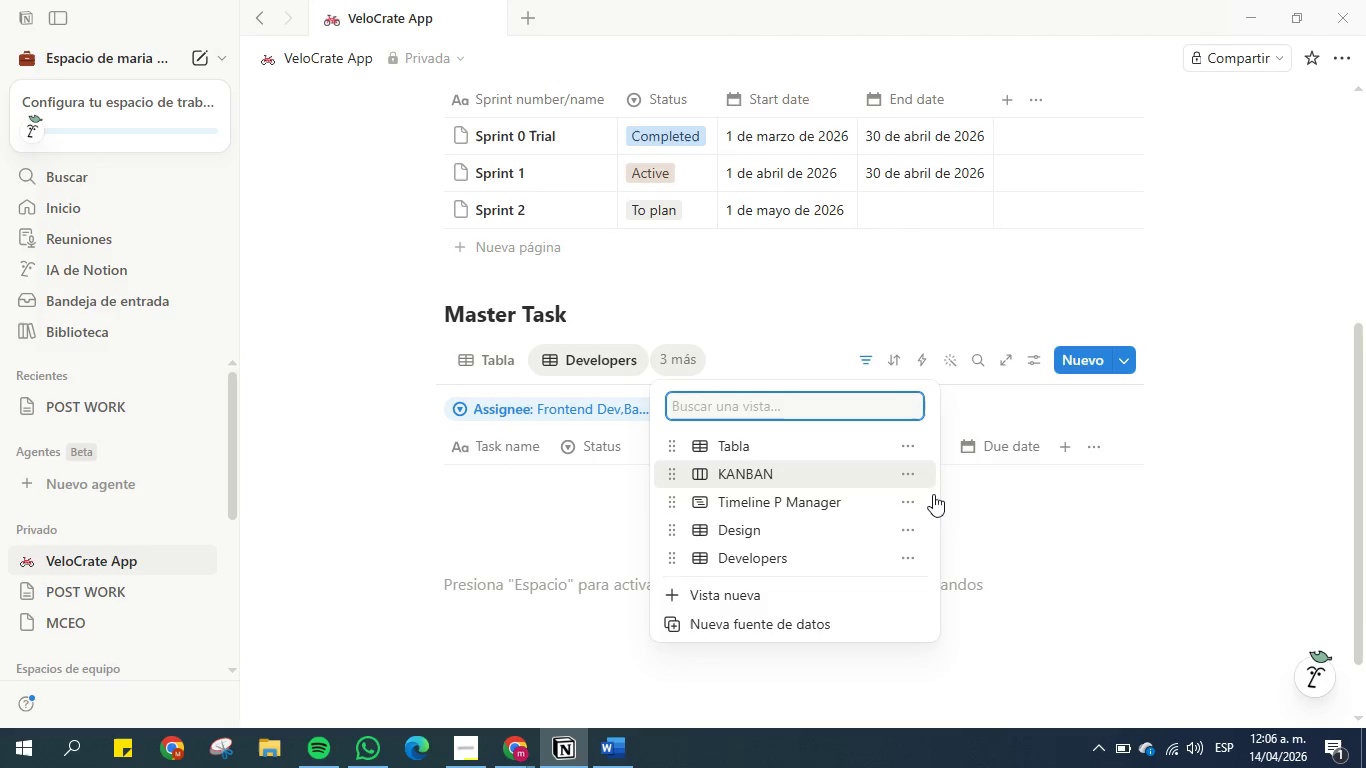 
left_click_drag(start_coordinate=[904, 443], to_coordinate=[890, 560])
 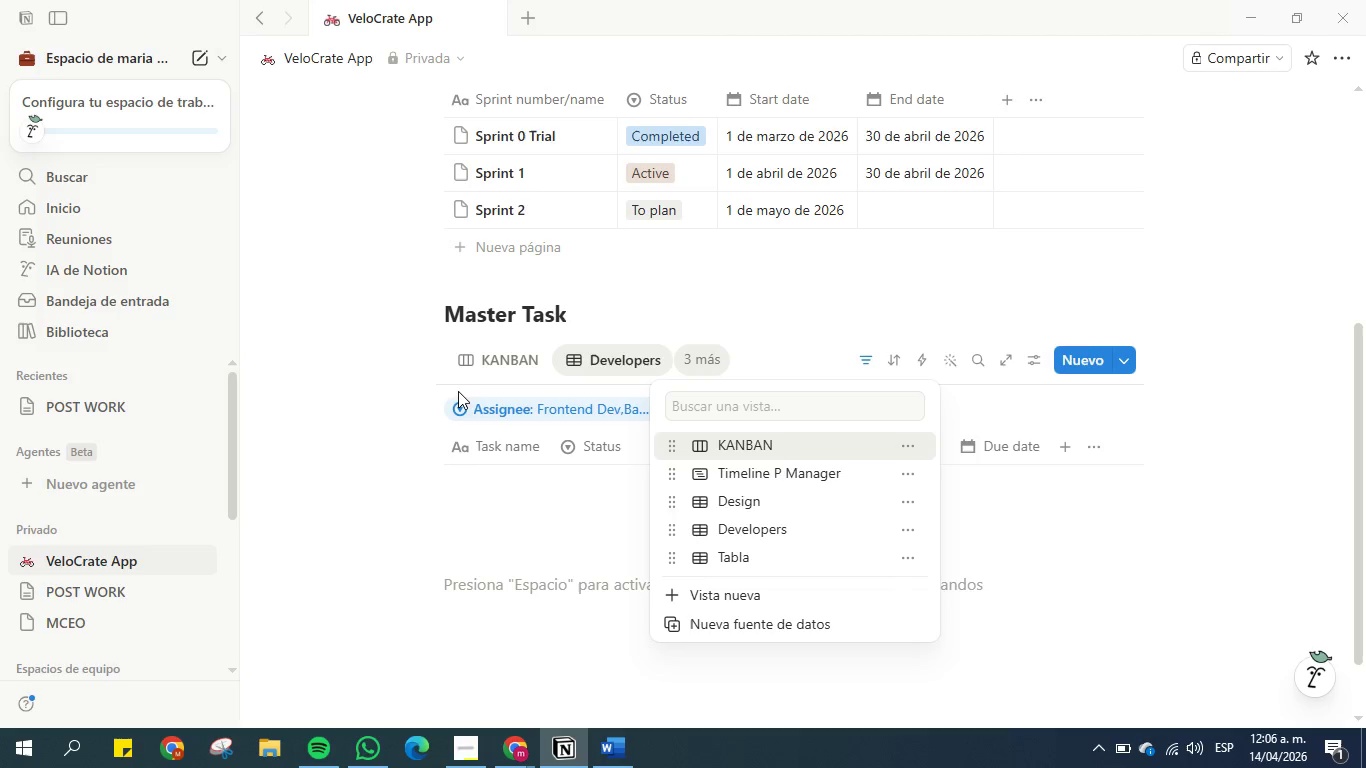 
left_click([329, 454])
 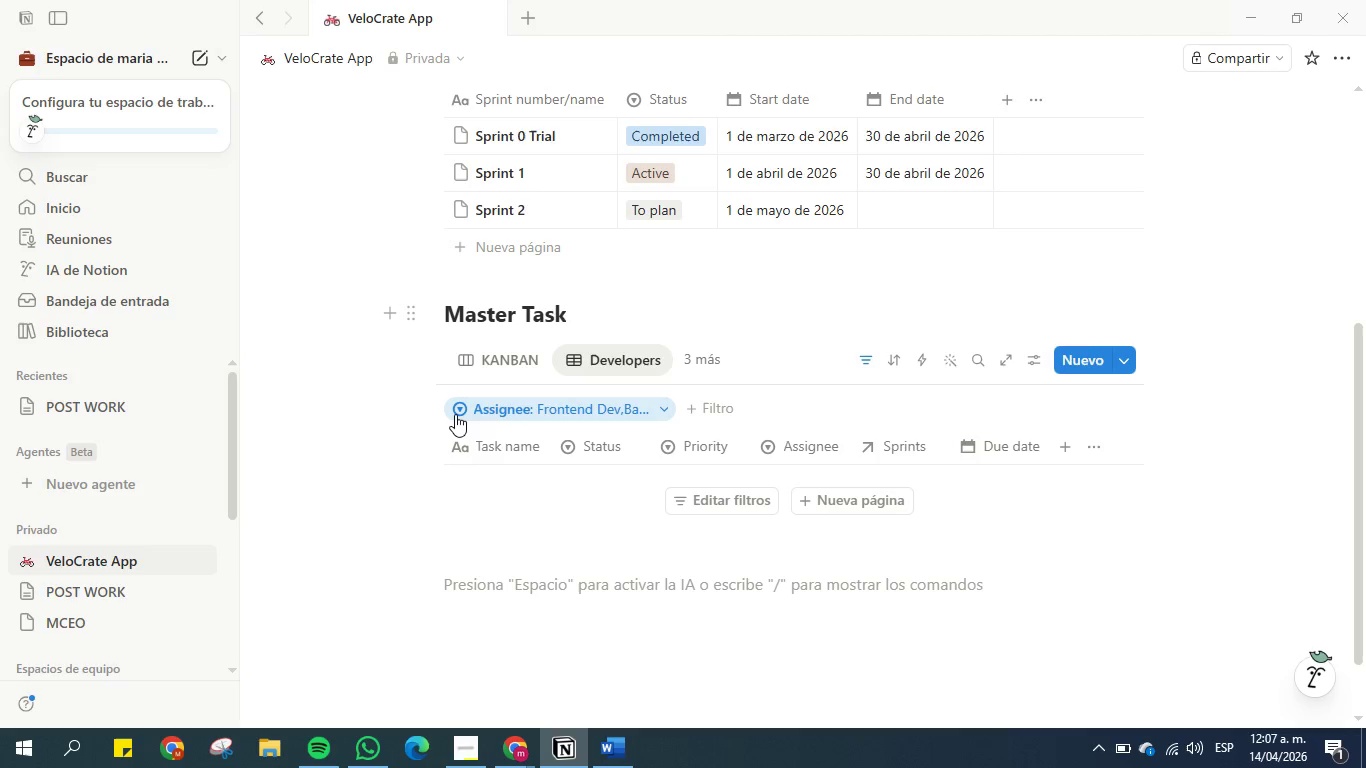 
wait(16.48)
 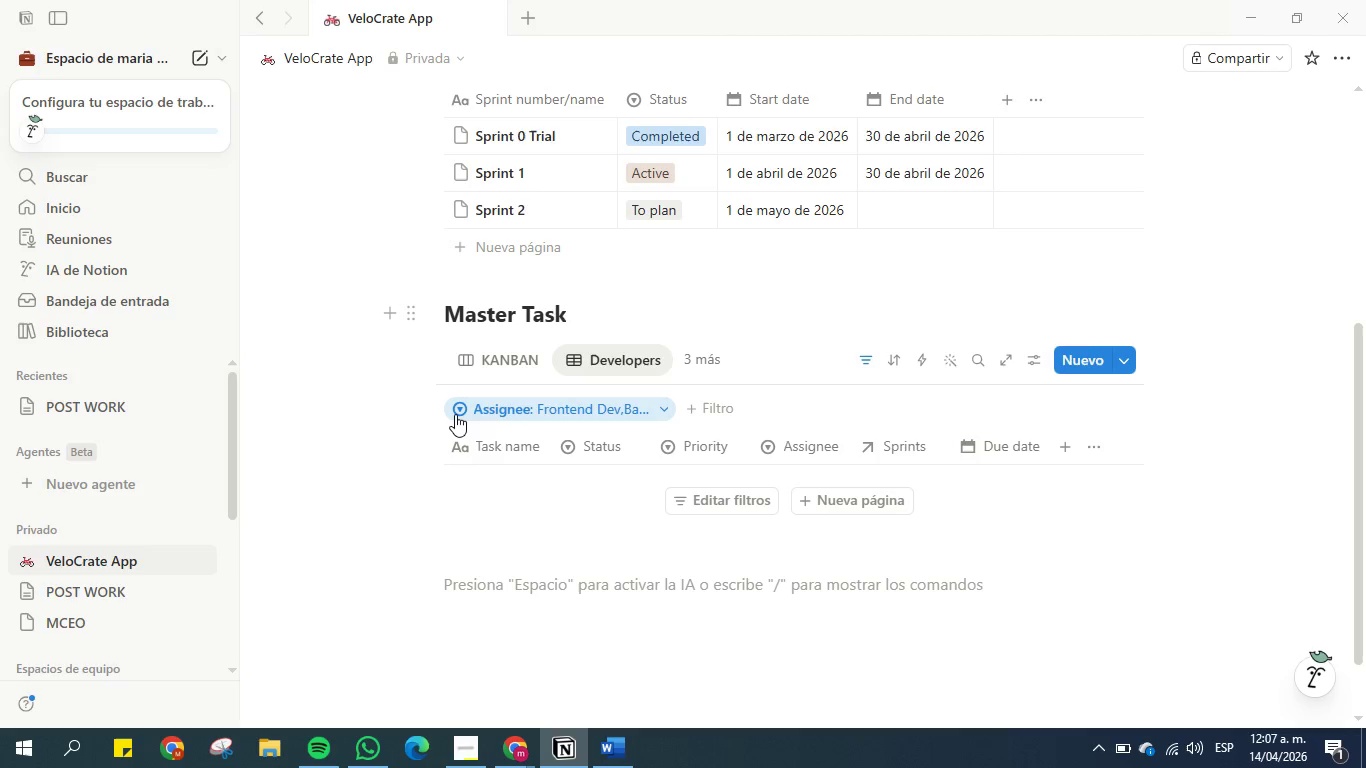 
scroll: coordinate [376, 331], scroll_direction: up, amount: 4.0
 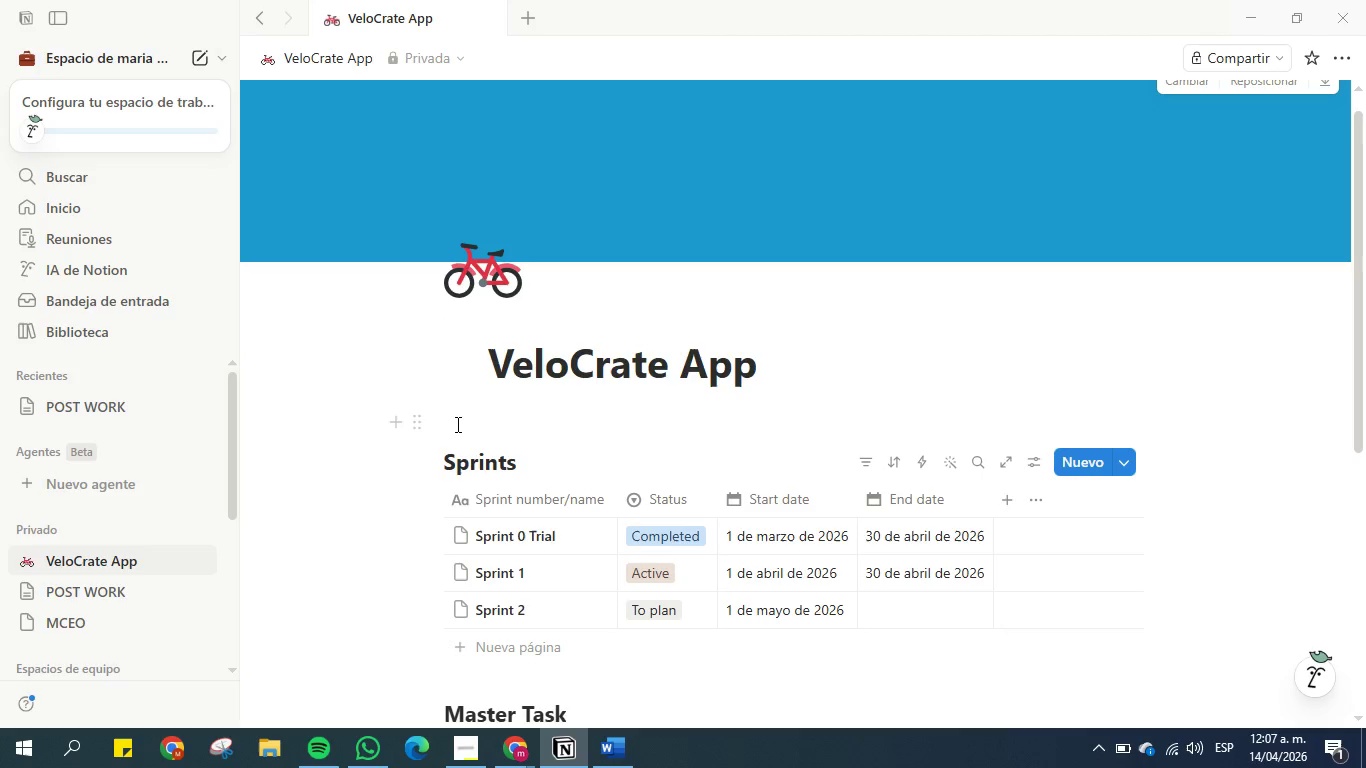 
scroll: coordinate [441, 496], scroll_direction: down, amount: 6.0
 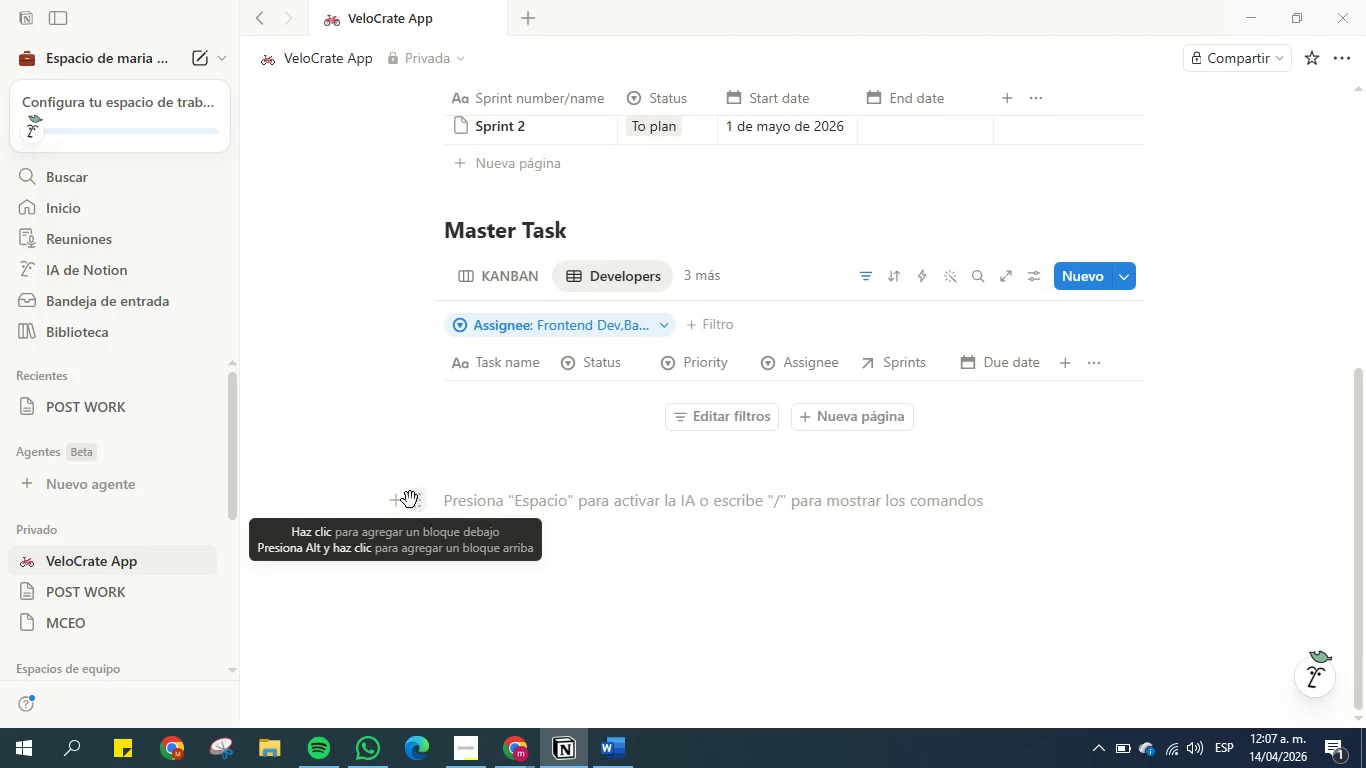 
left_click_drag(start_coordinate=[414, 495], to_coordinate=[411, 413])
 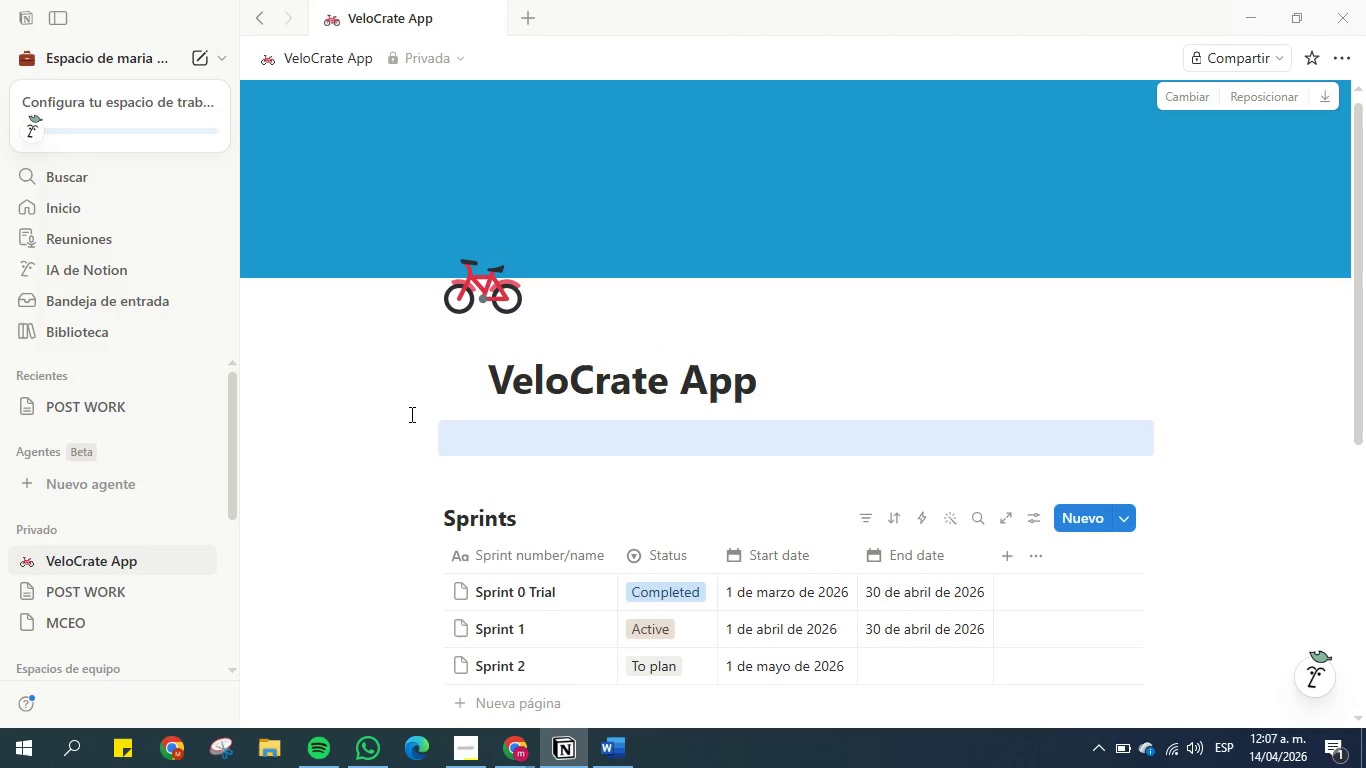 
scroll: coordinate [384, 324], scroll_direction: up, amount: 5.0
 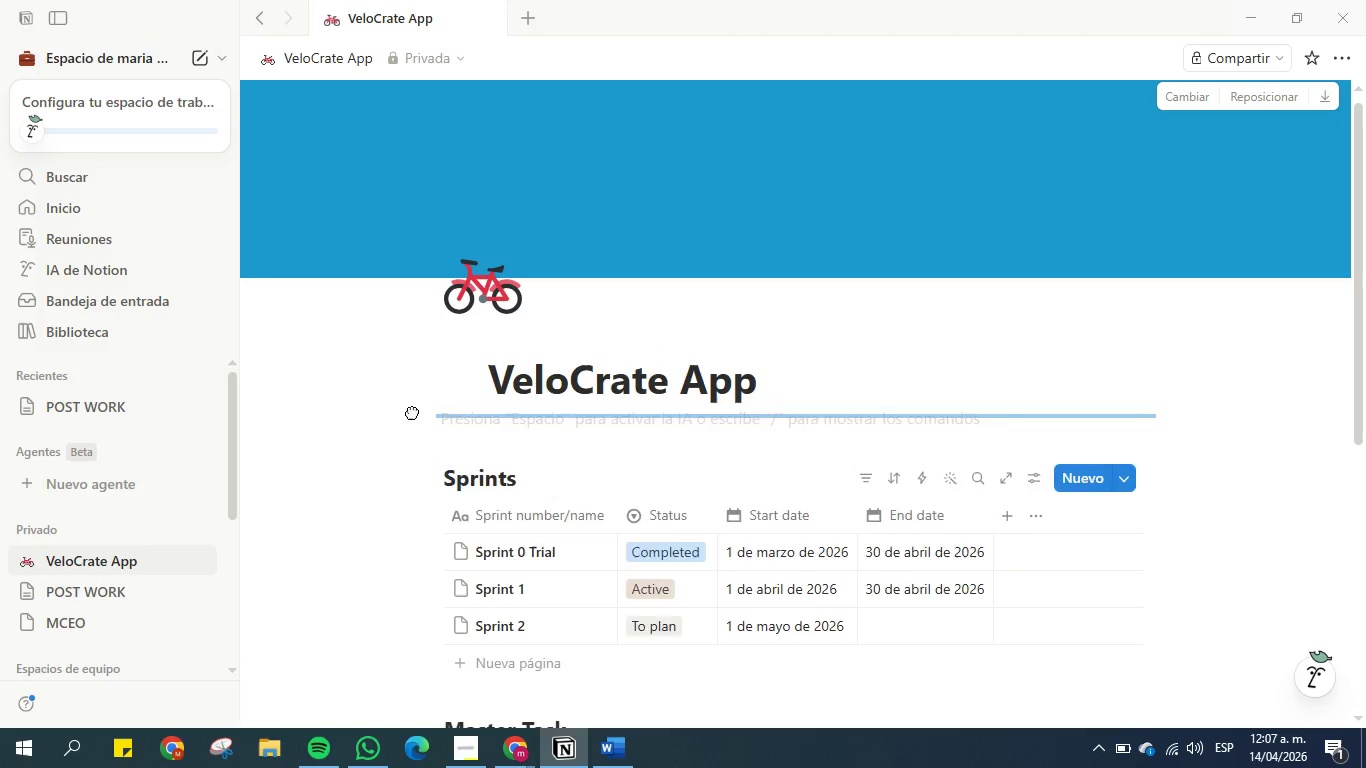 
left_click_drag(start_coordinate=[500, 462], to_coordinate=[504, 451])
 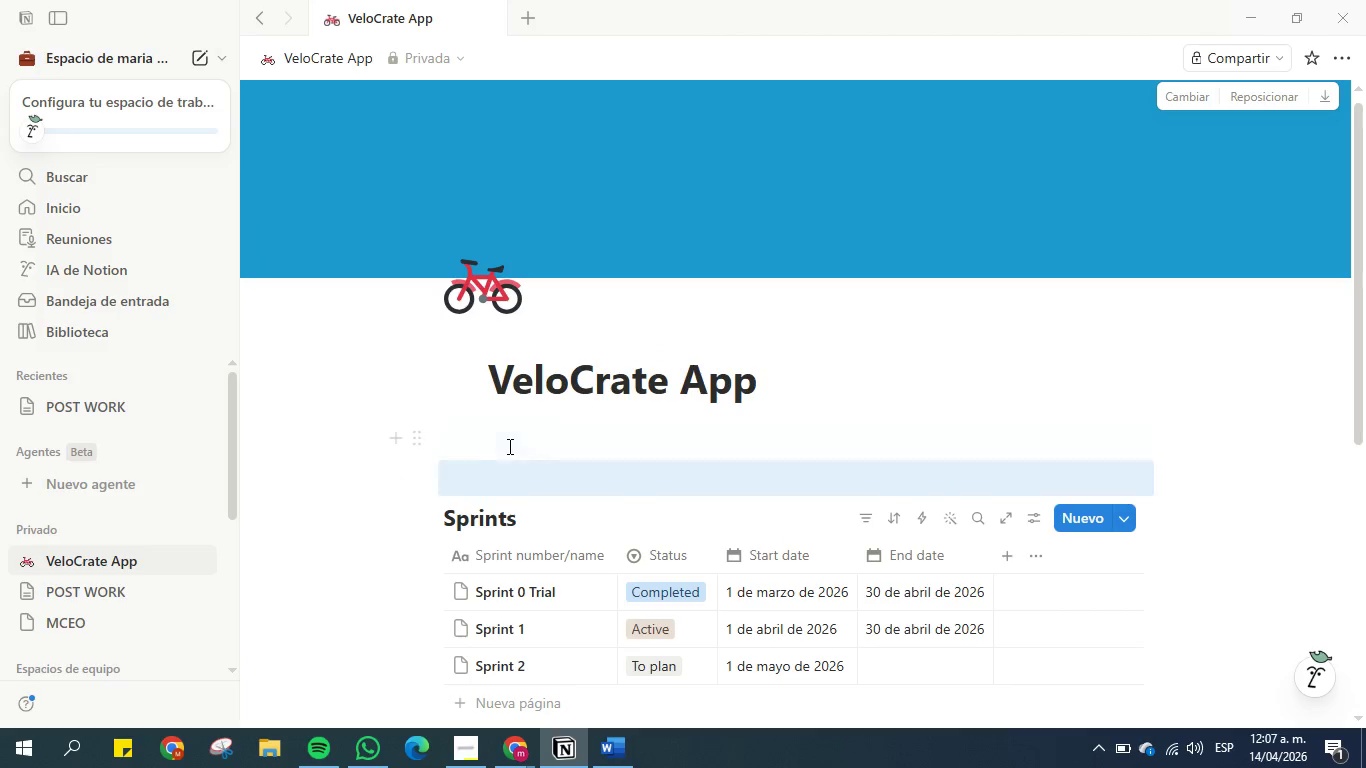 
double_click([512, 442])
 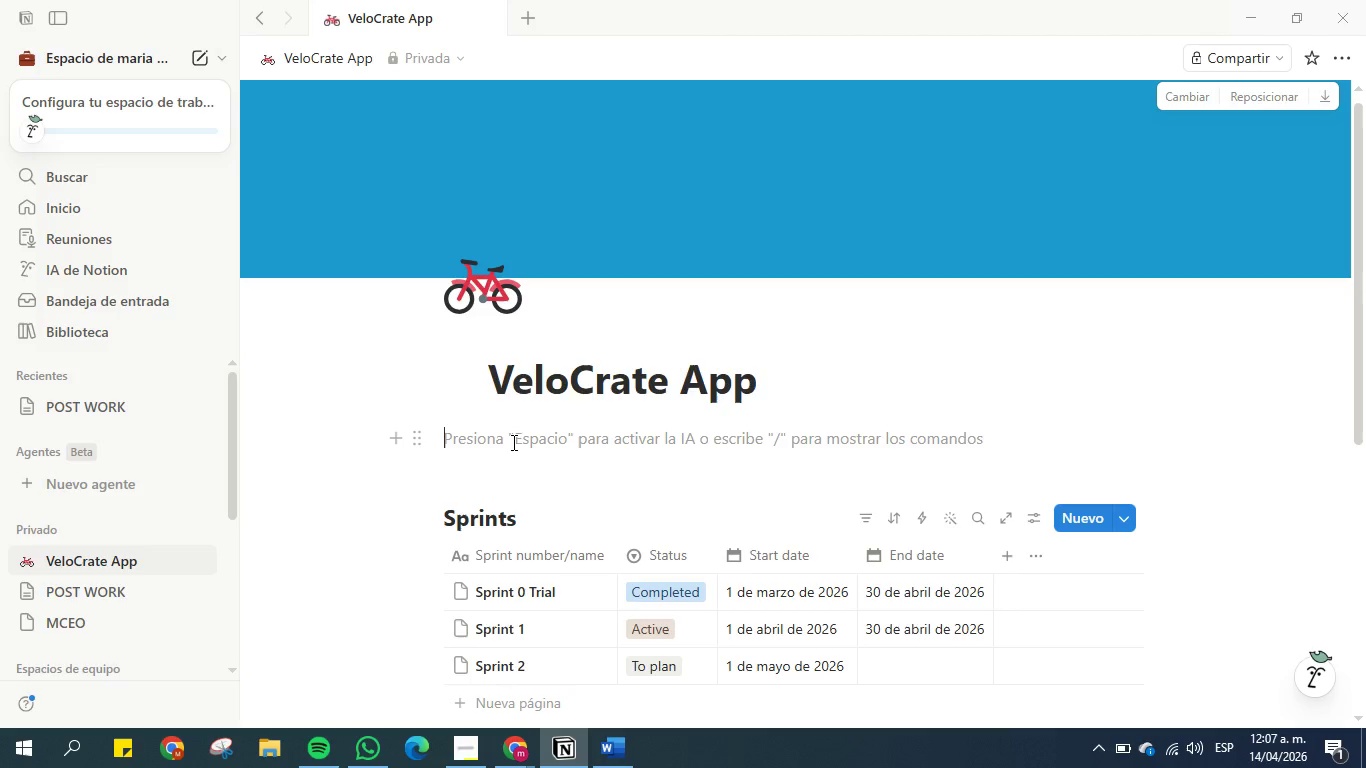 
wait(10.25)
 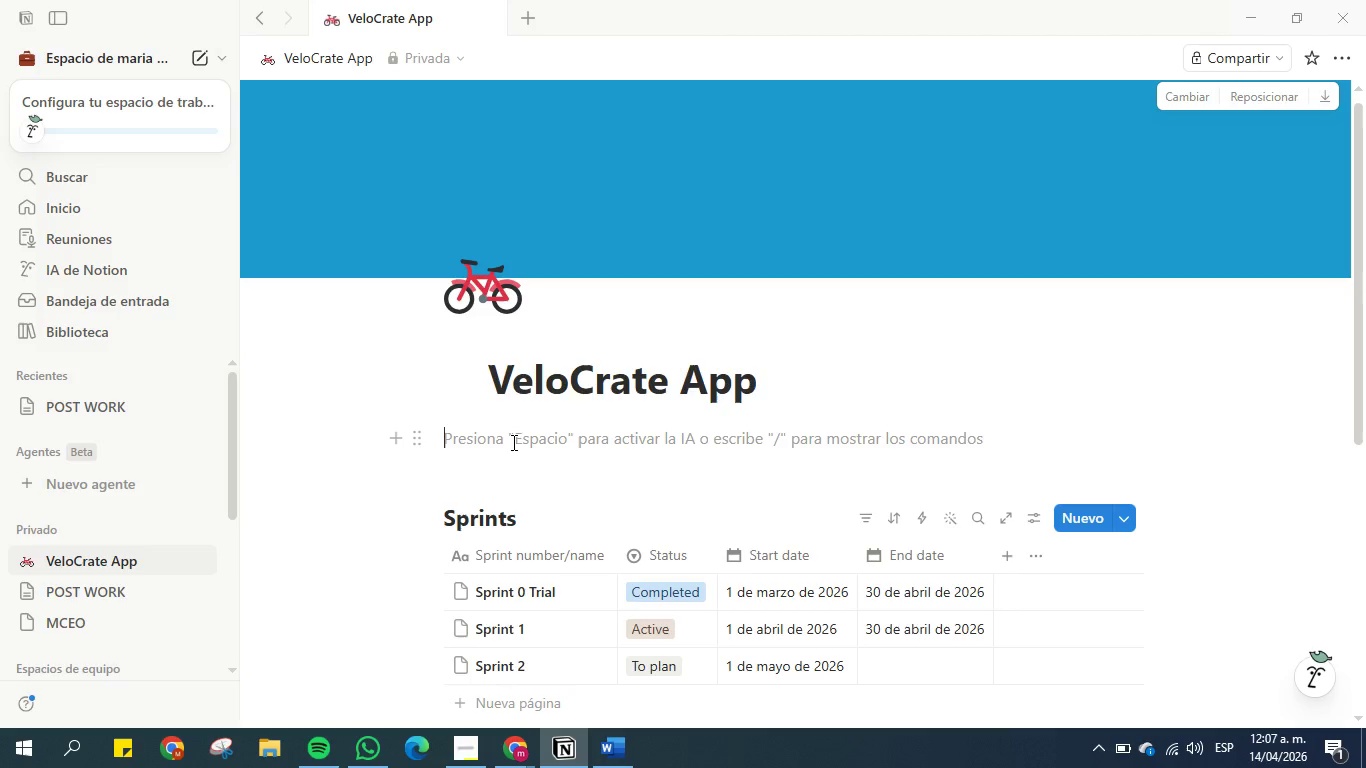 
key(CapsLock)
 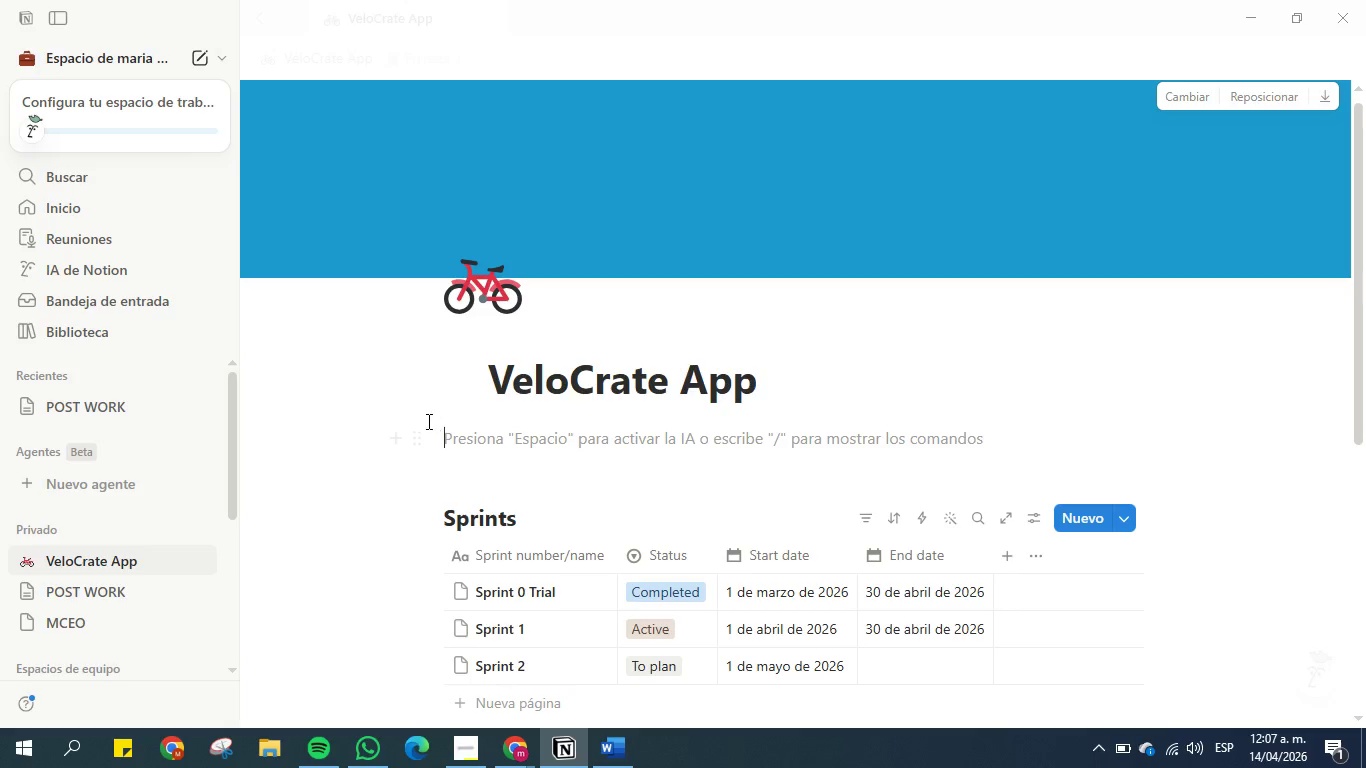 
left_click([394, 442])
 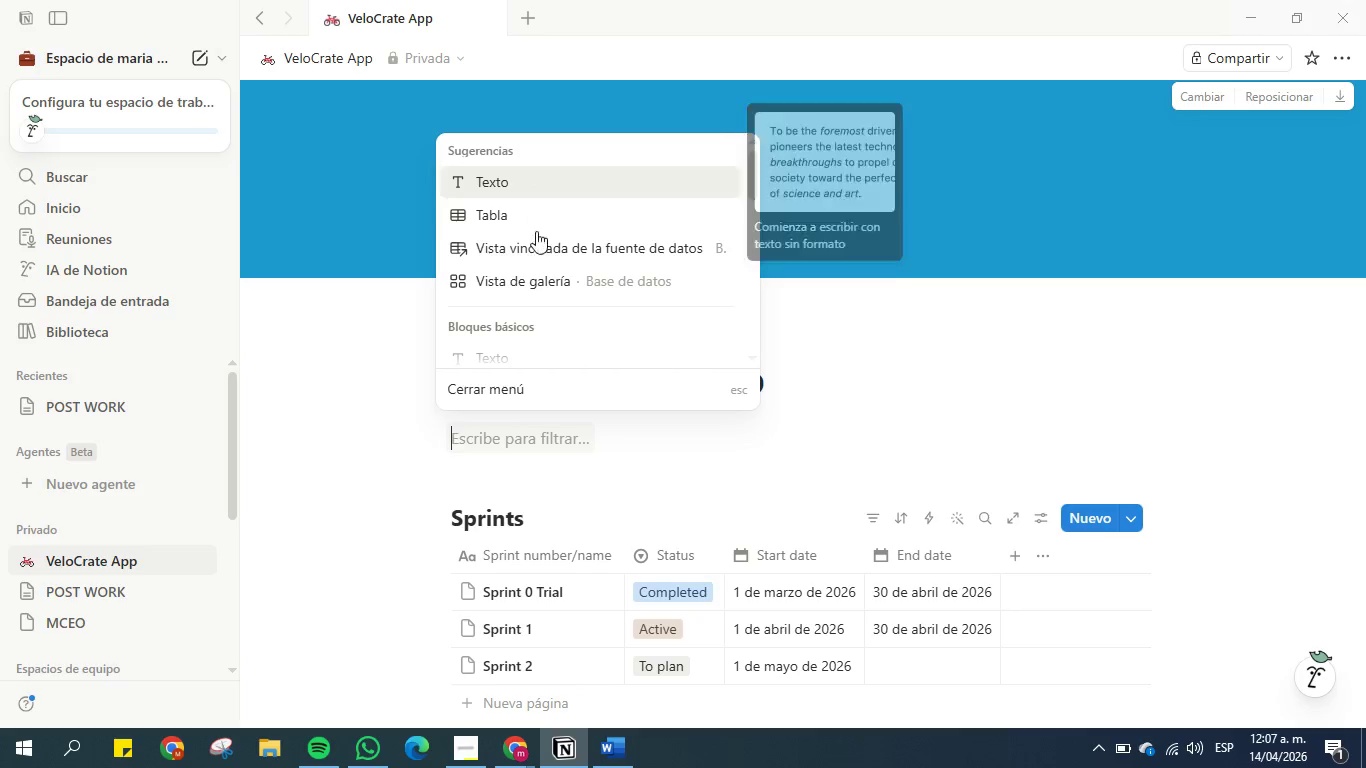 
scroll: coordinate [515, 317], scroll_direction: down, amount: 7.0
 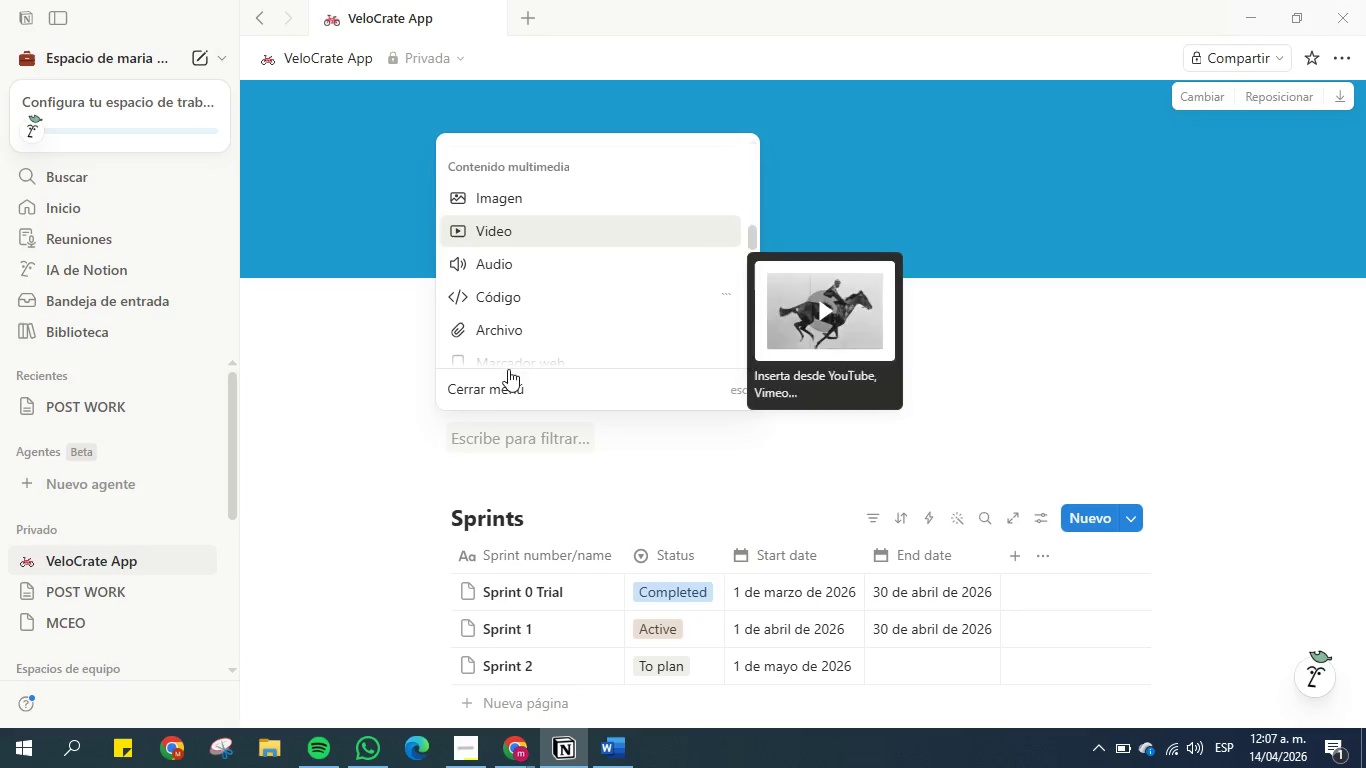 
left_click([527, 437])
 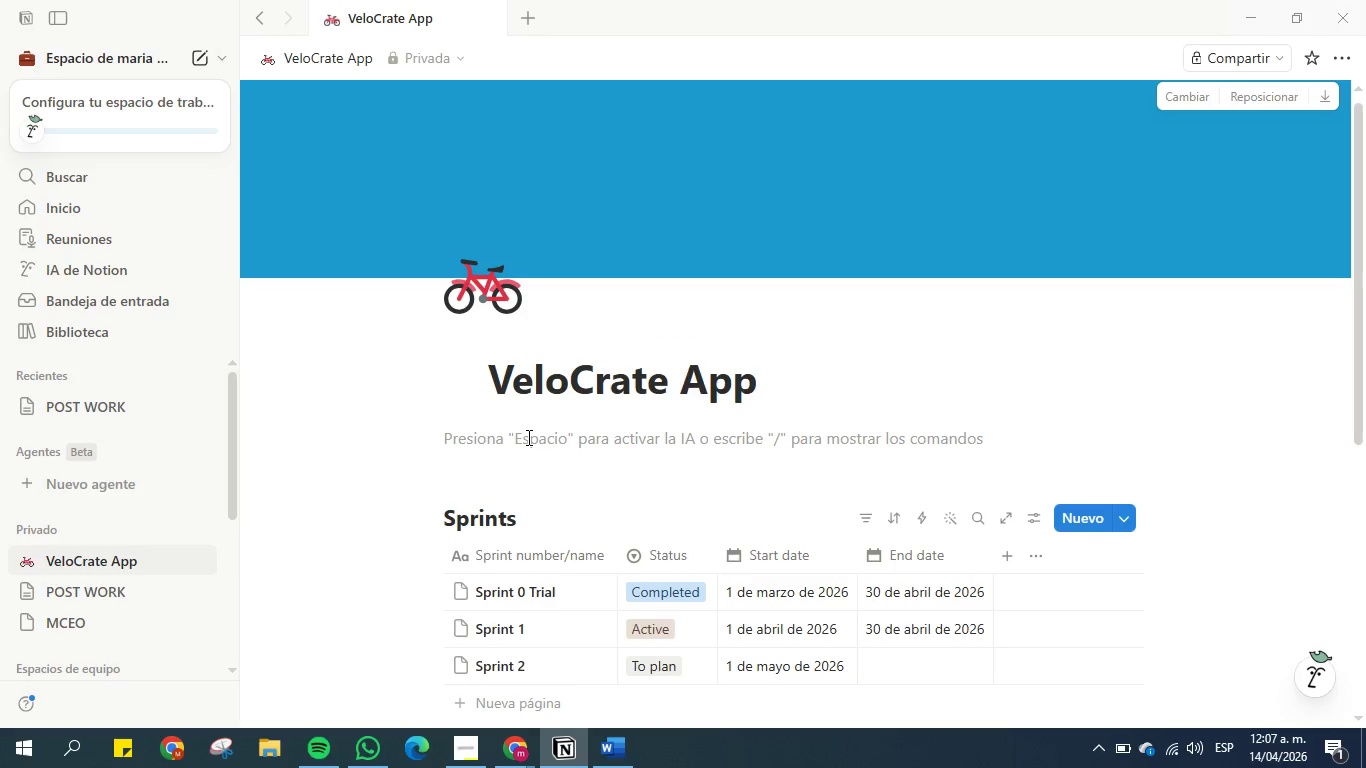 
scroll: coordinate [525, 437], scroll_direction: up, amount: 1.0
 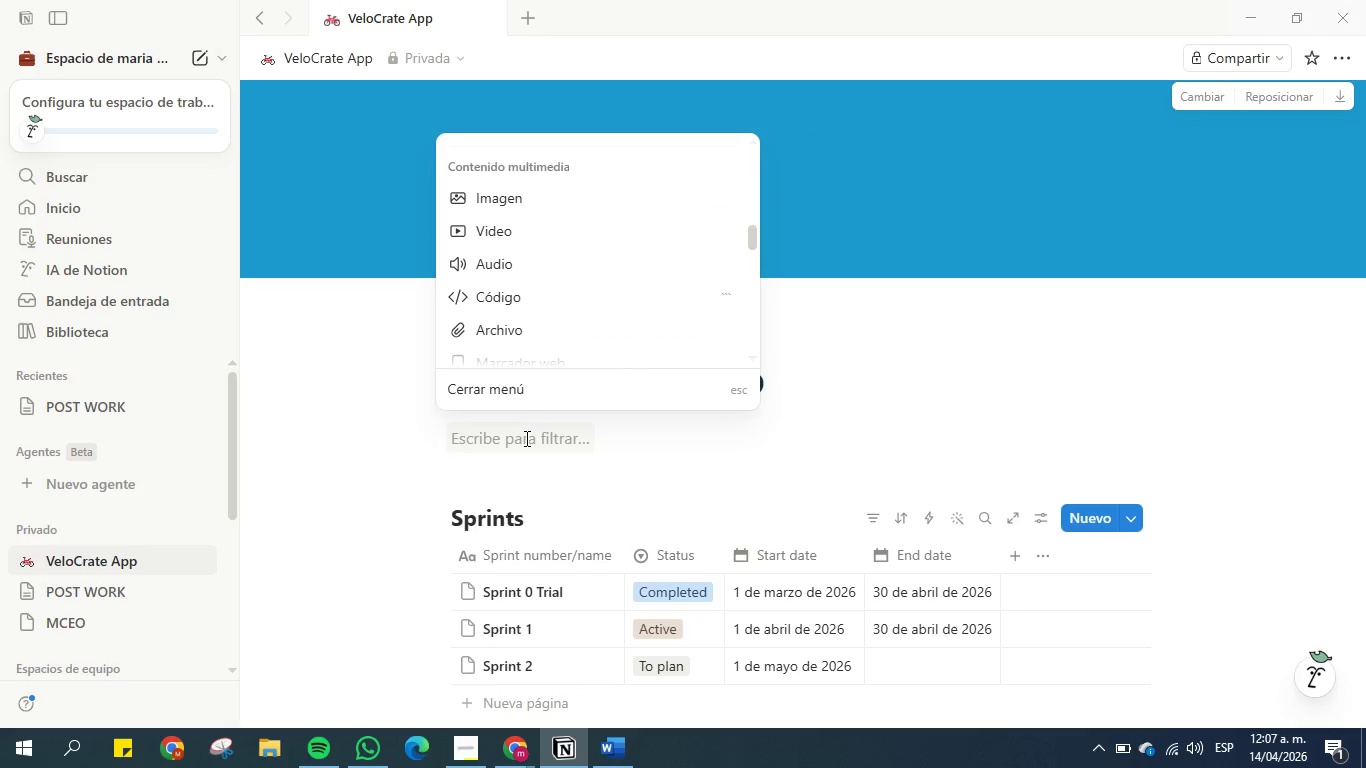 
key(Enter)
 